 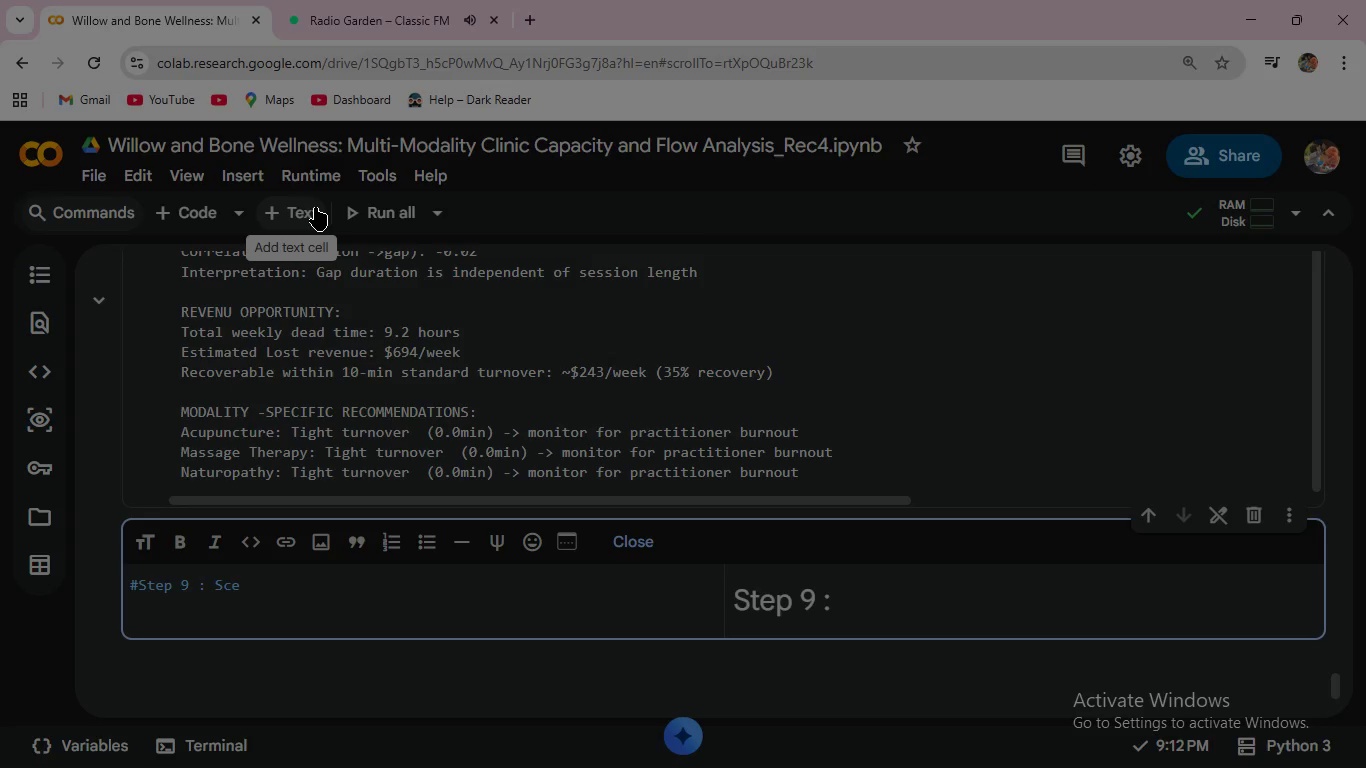 
type(nario Modeling and Visualization )
 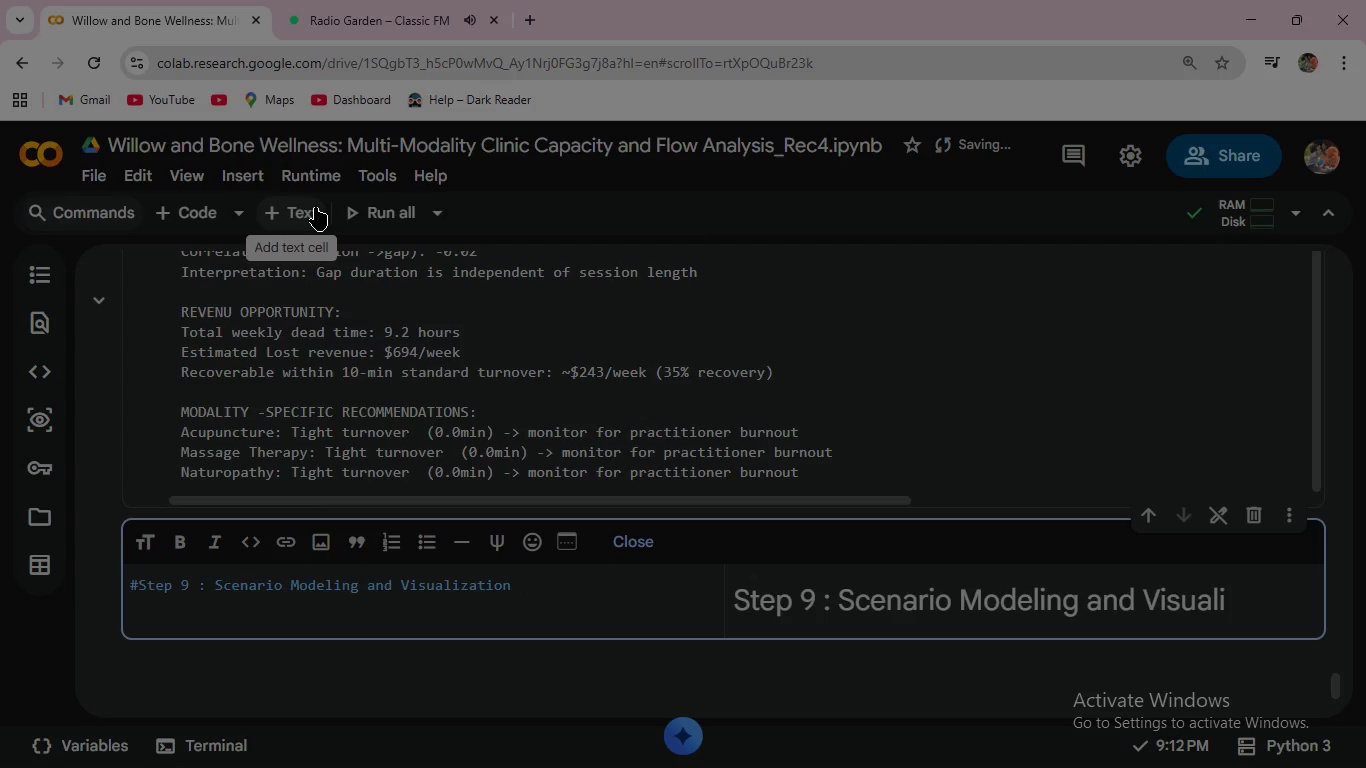 
wait(29.94)
 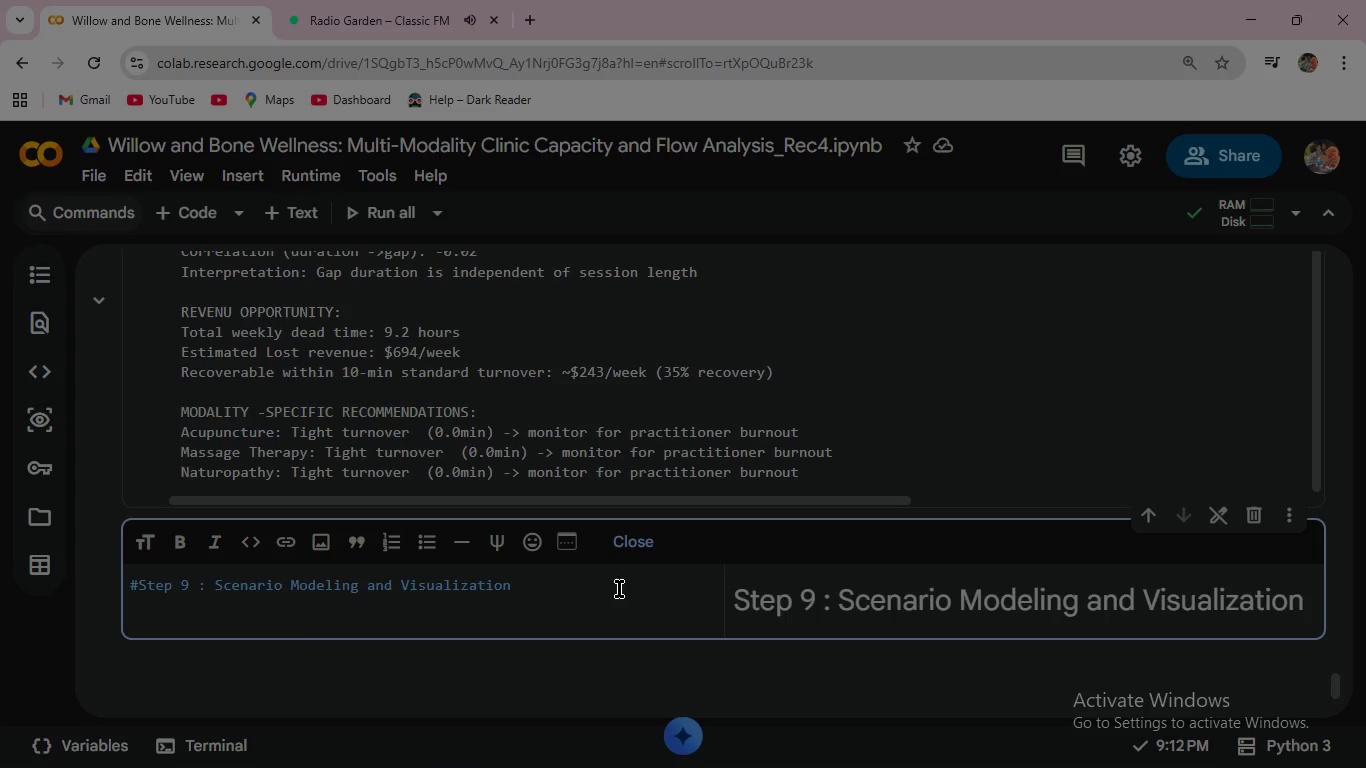 
key(Enter)
 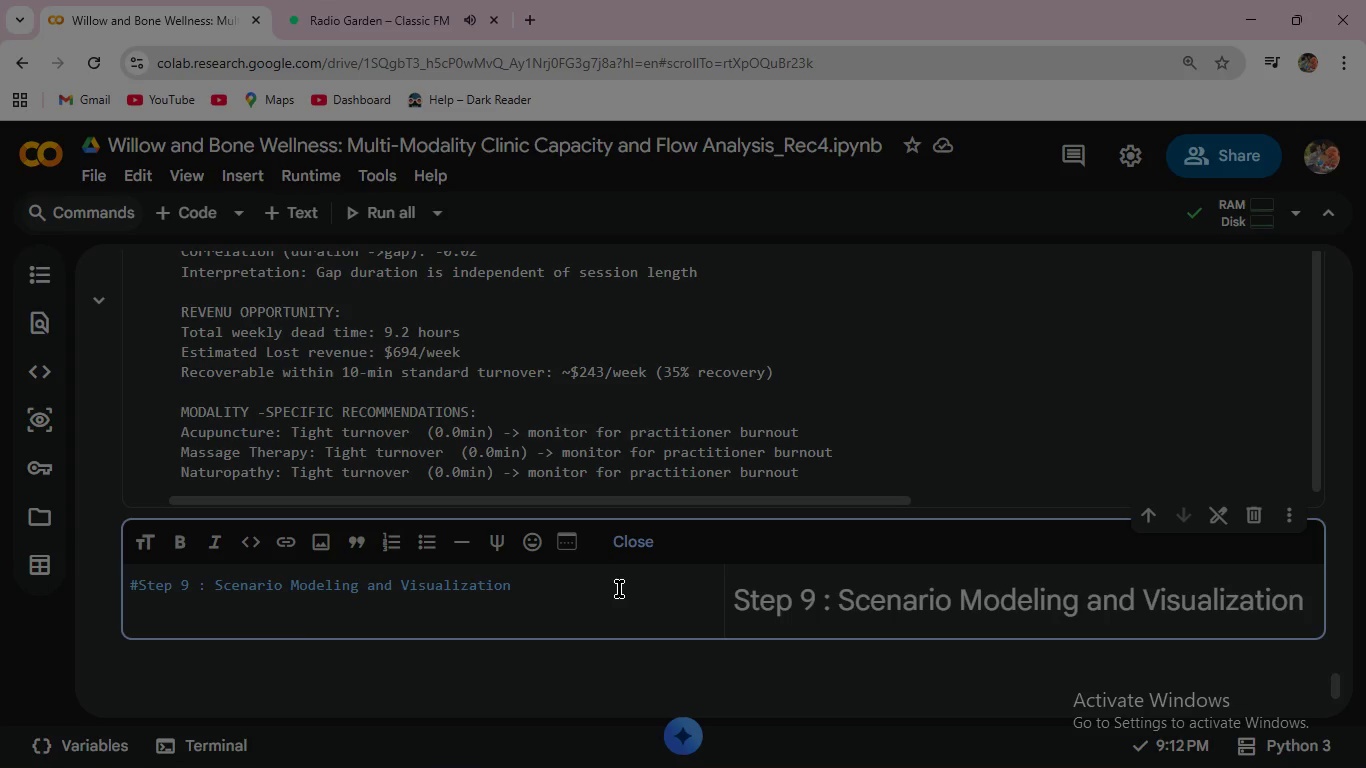 
hold_key(key=ShiftLeft, duration=1.51)
 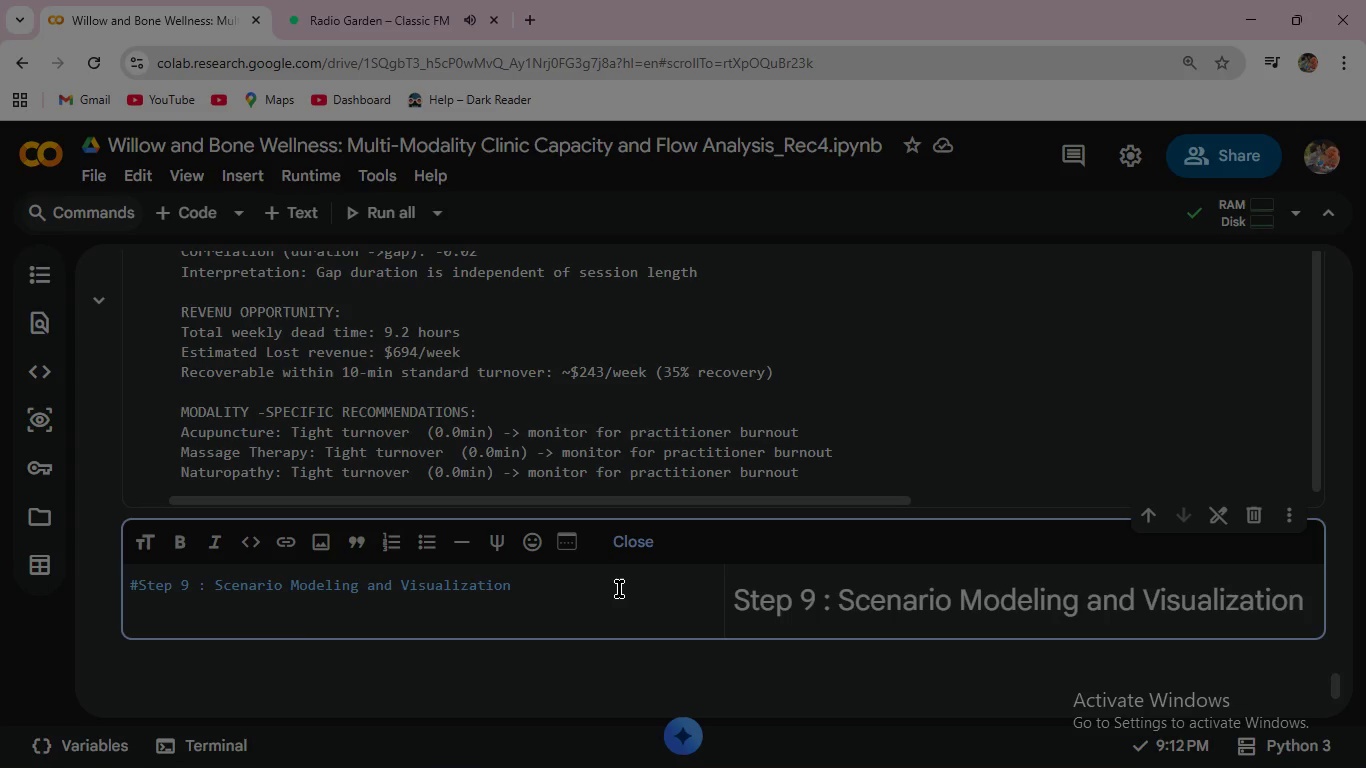 
hold_key(key=ShiftLeft, duration=1.5)
 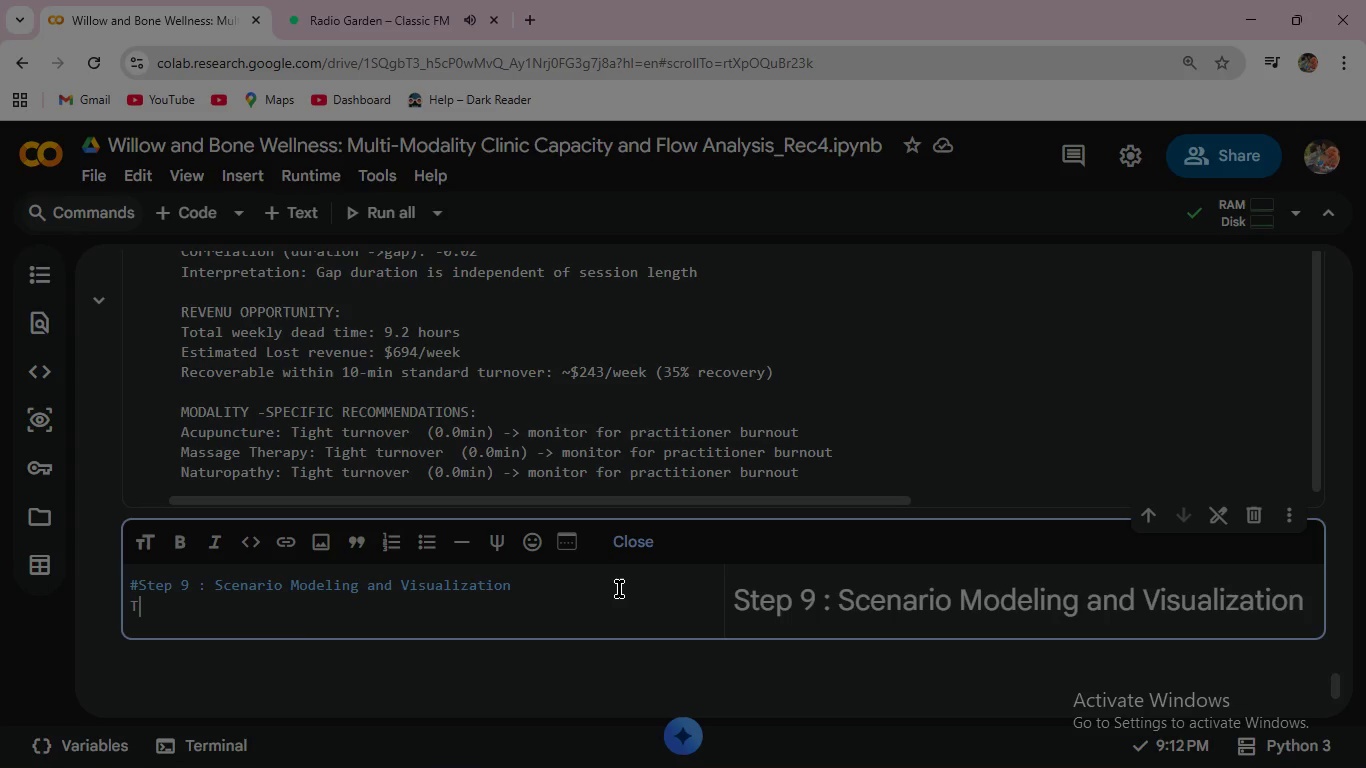 
type(This step model fina)
 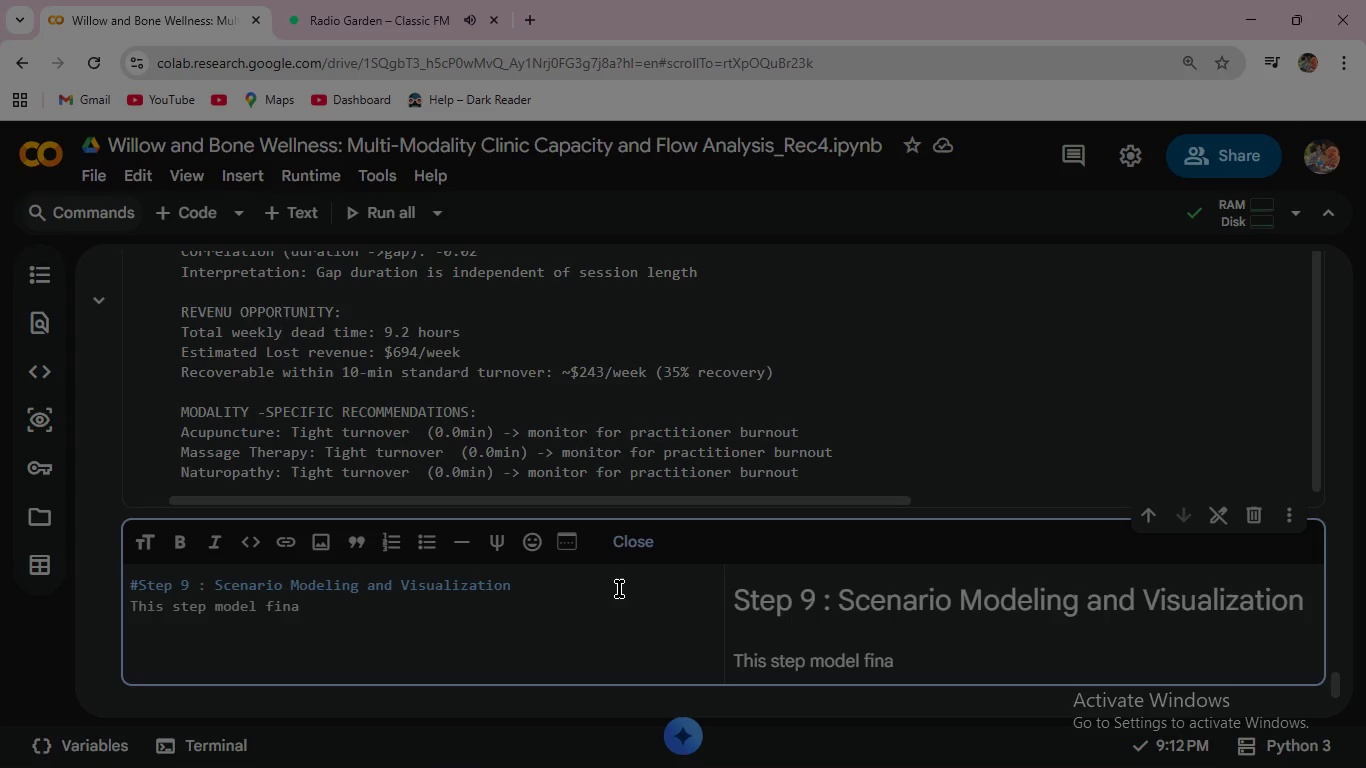 
type(ncial and operational impact of 4 -chair )
 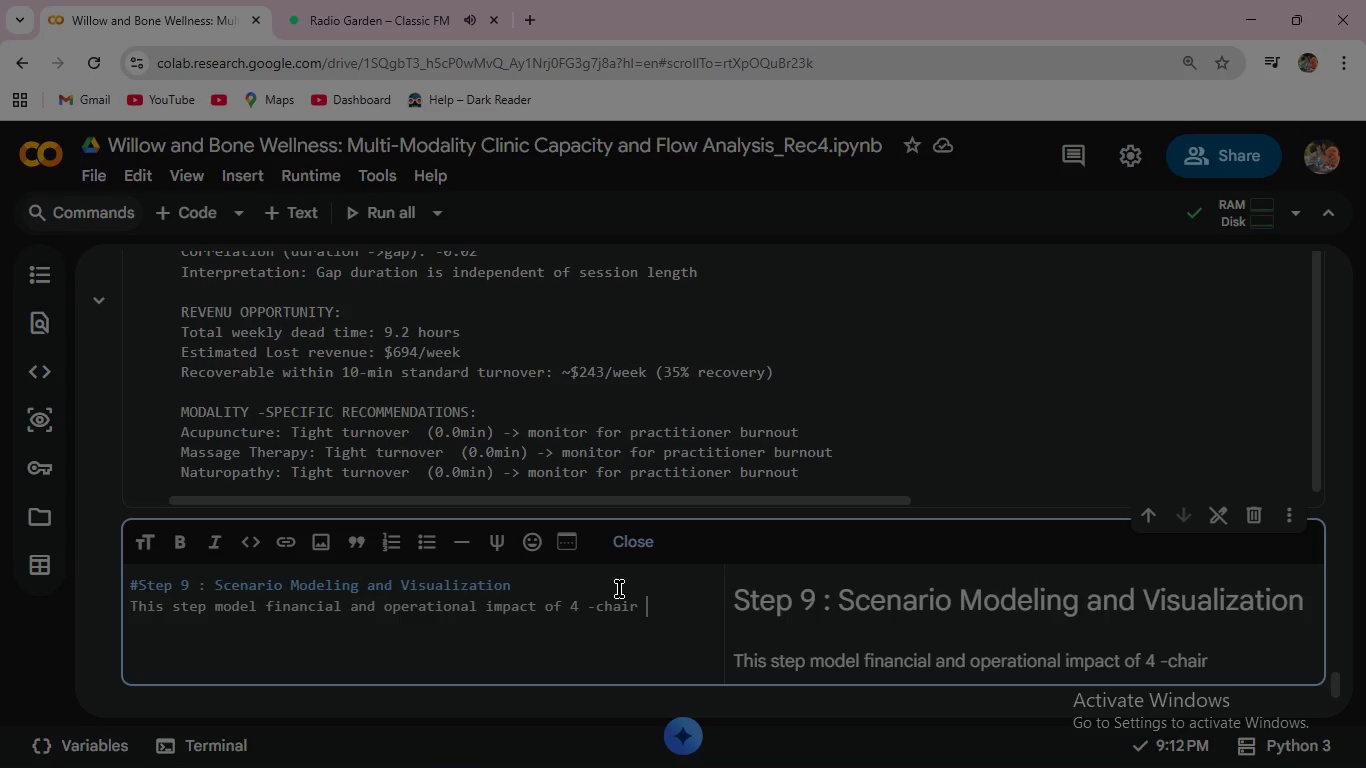 
type(saturday pilot )
 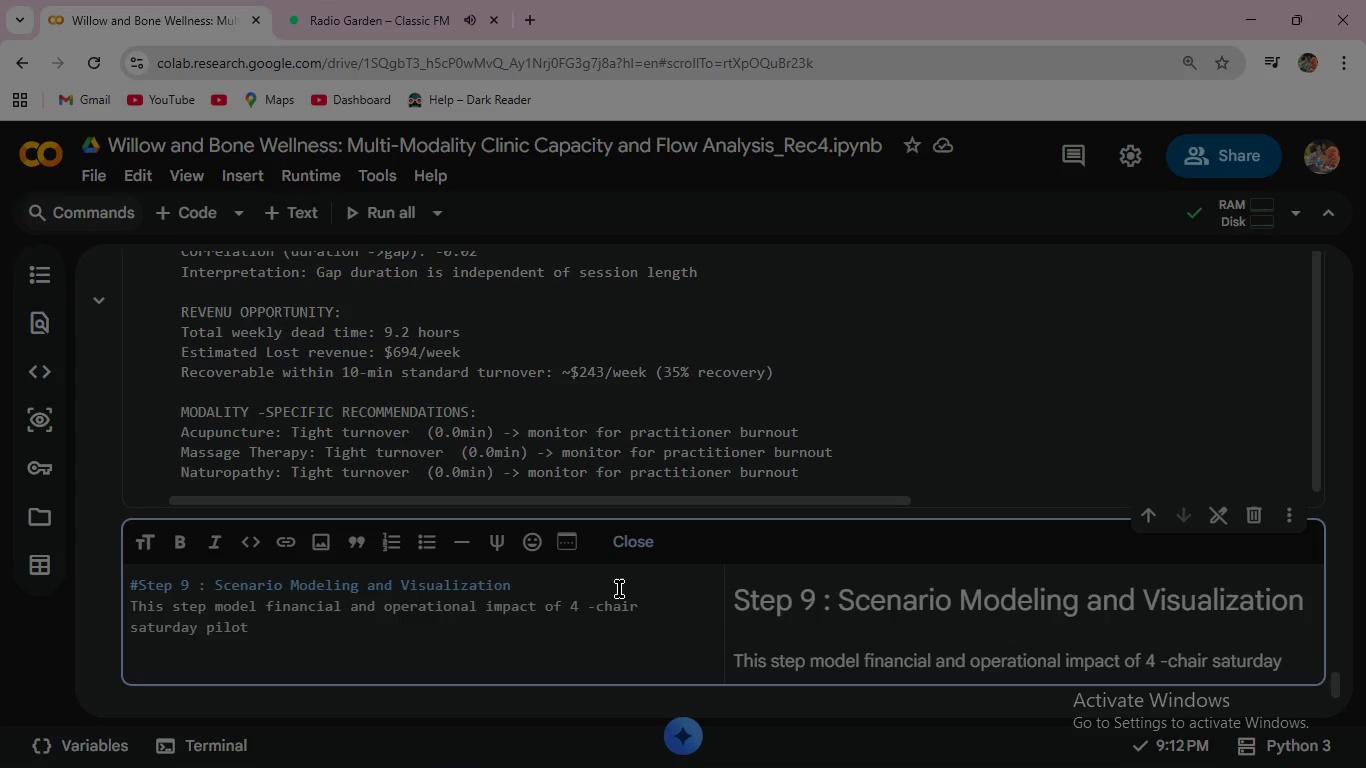 
key(Enter)
 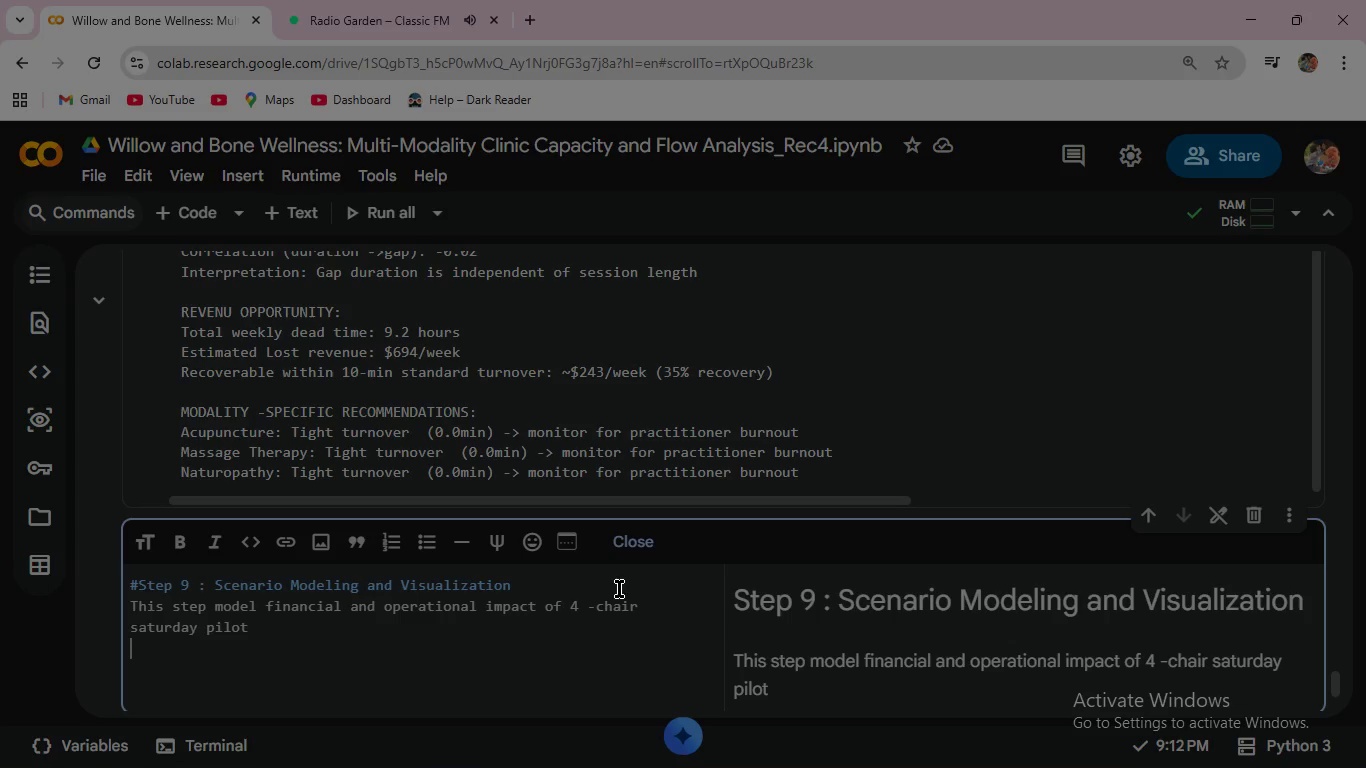 
wait(20.42)
 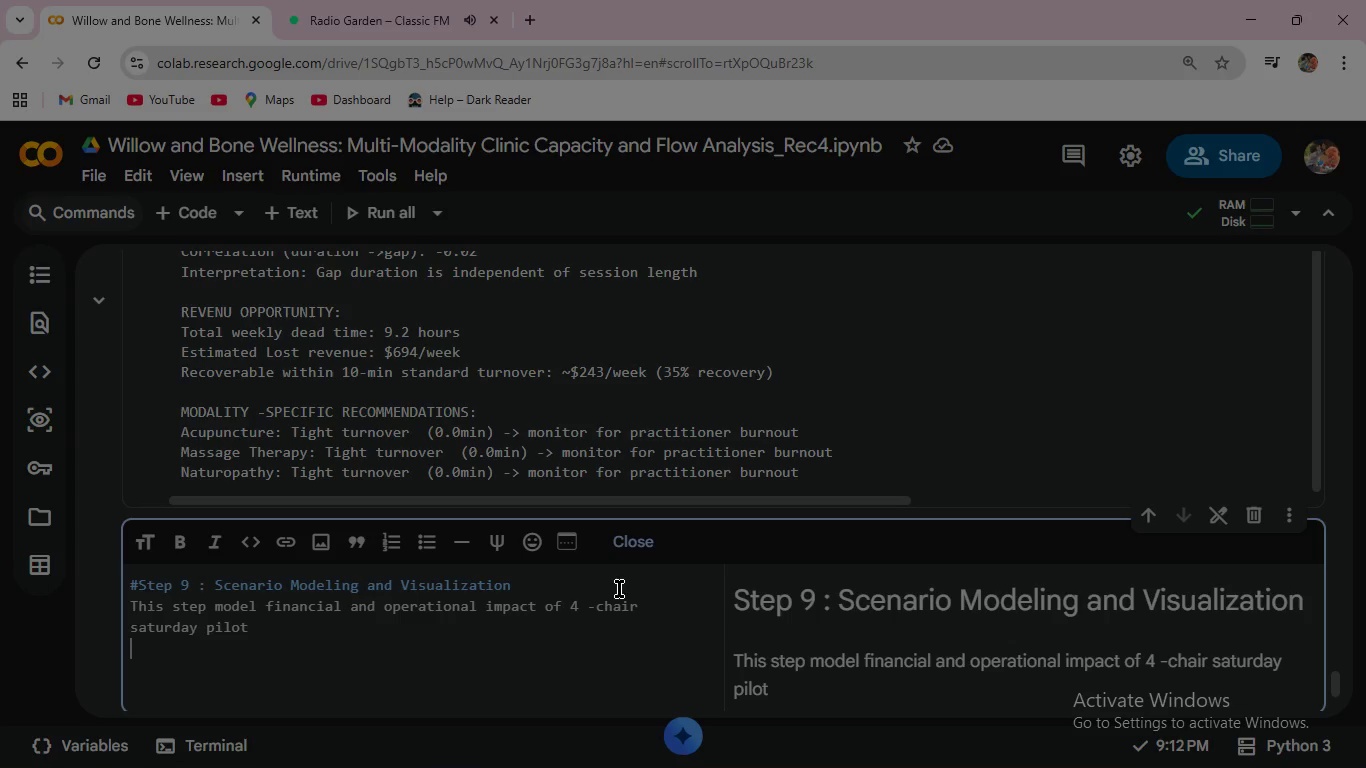 
type(The business parameters ae 25-min, 10-min turnover,80% fill rate,)
 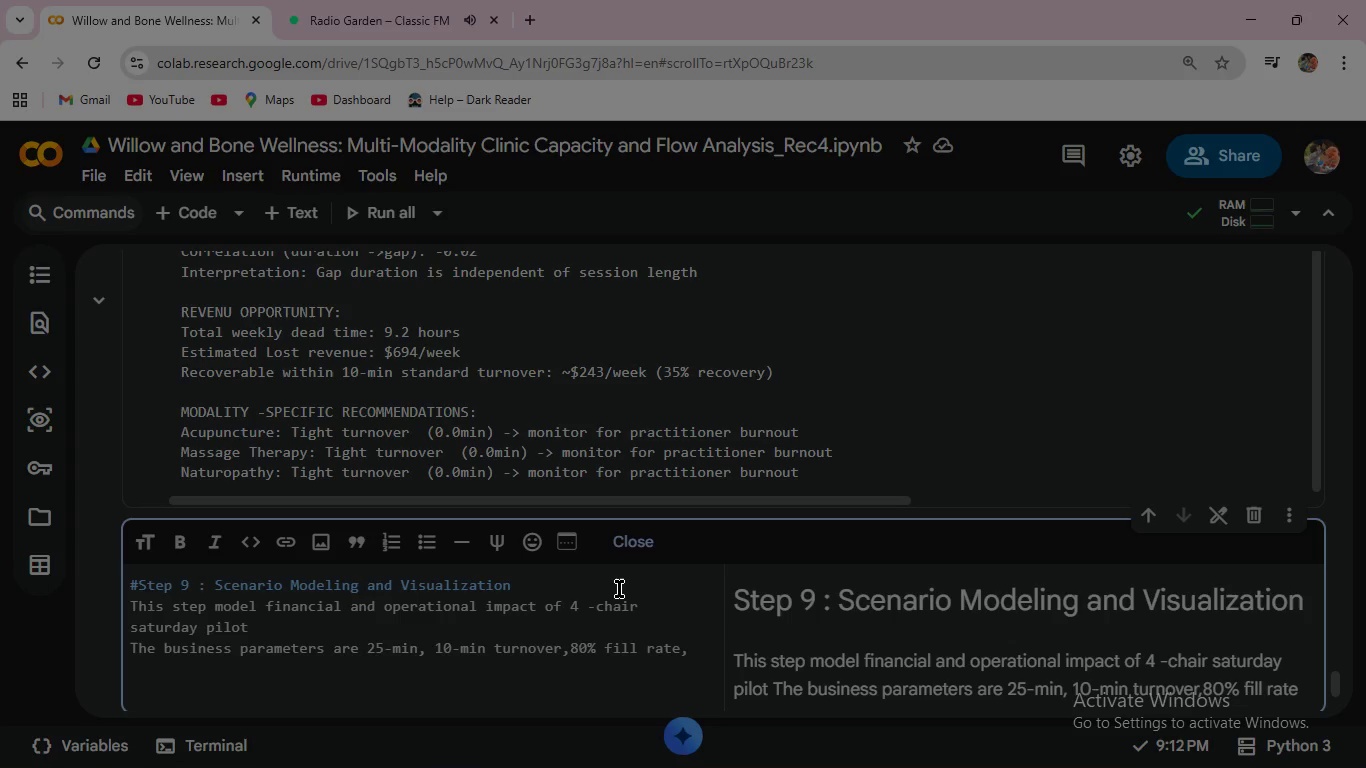 
wait(7.61)
 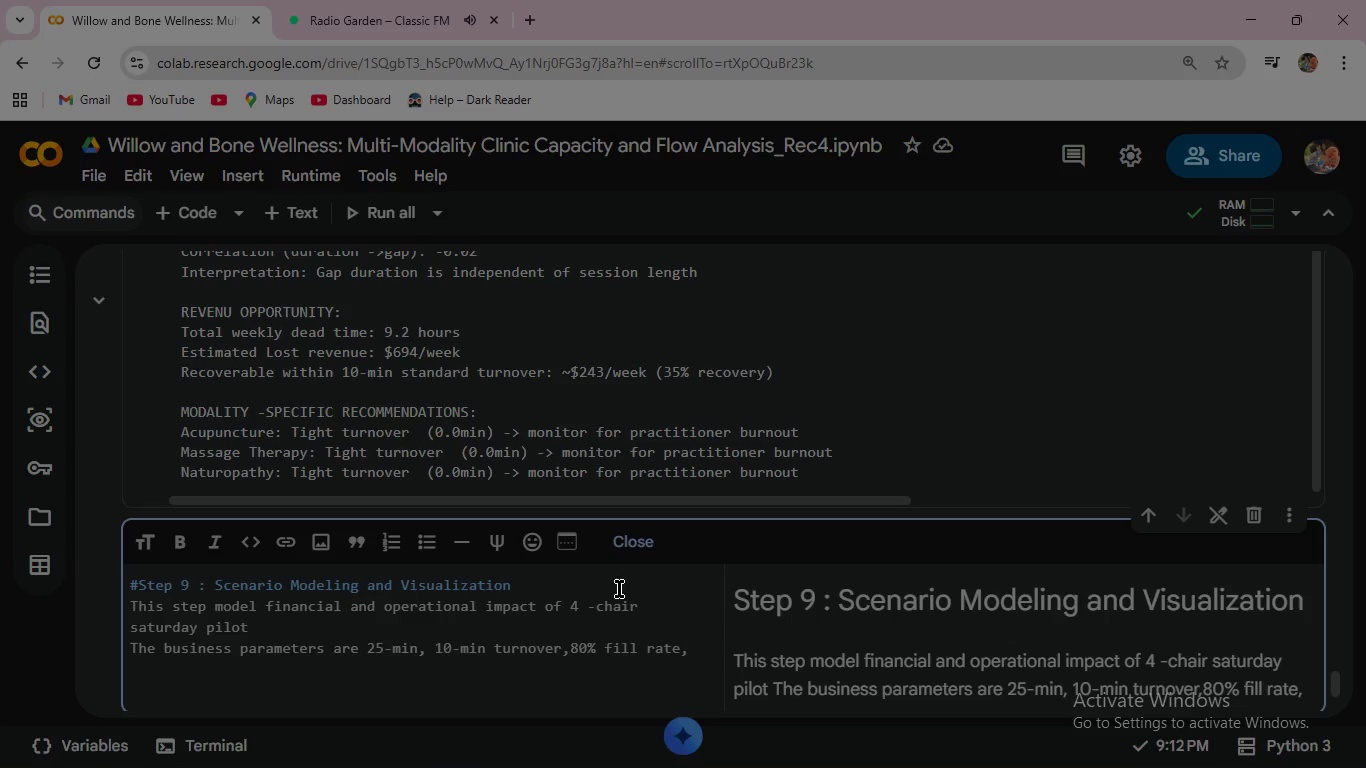 
type(20.2% no-show rate )
 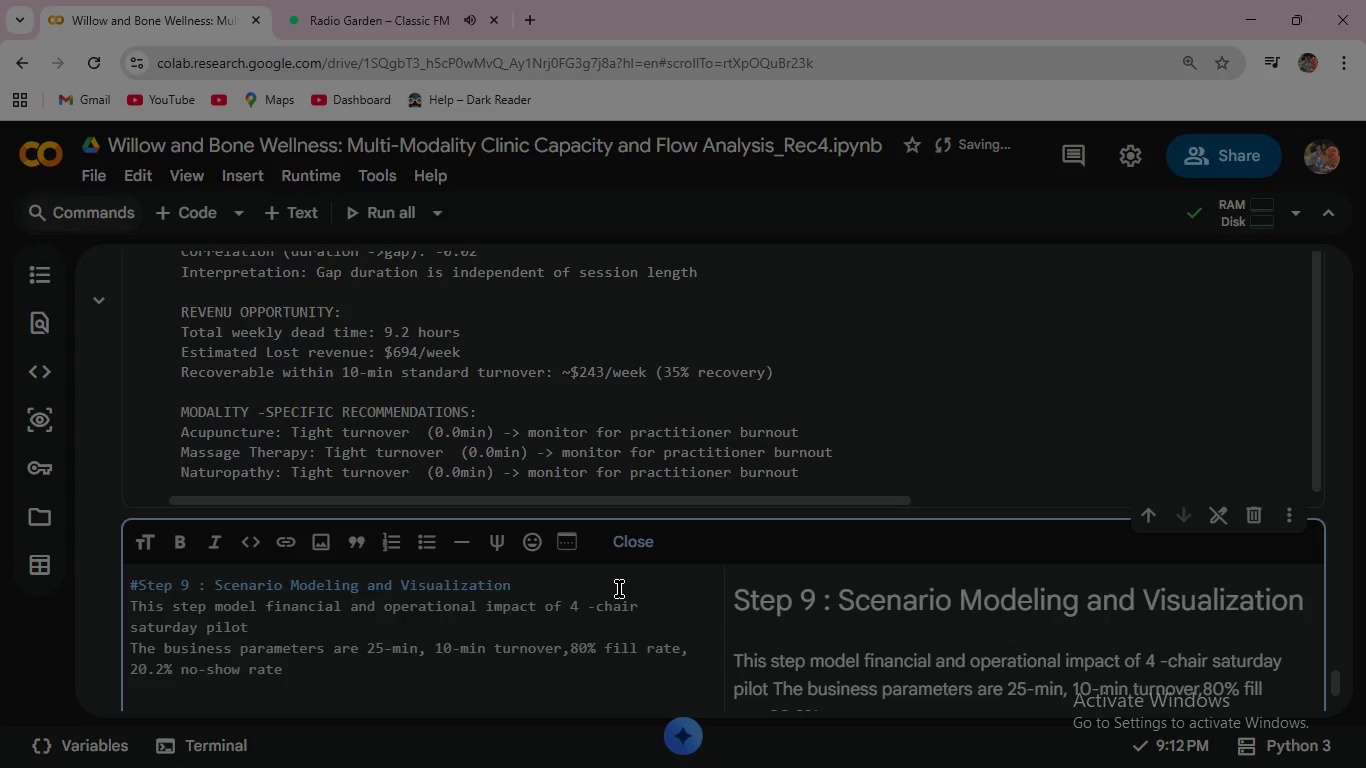 
wait(32.58)
 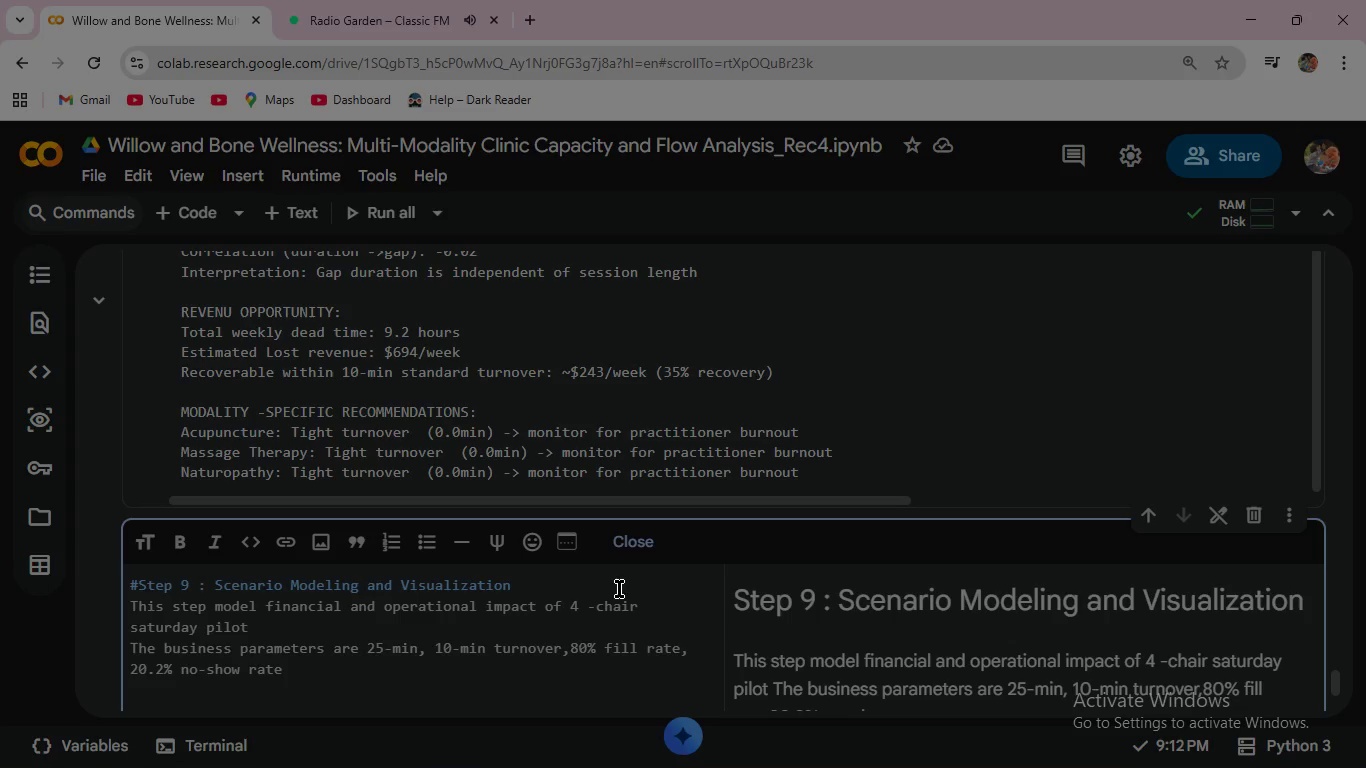 
double_click([544, 628])
 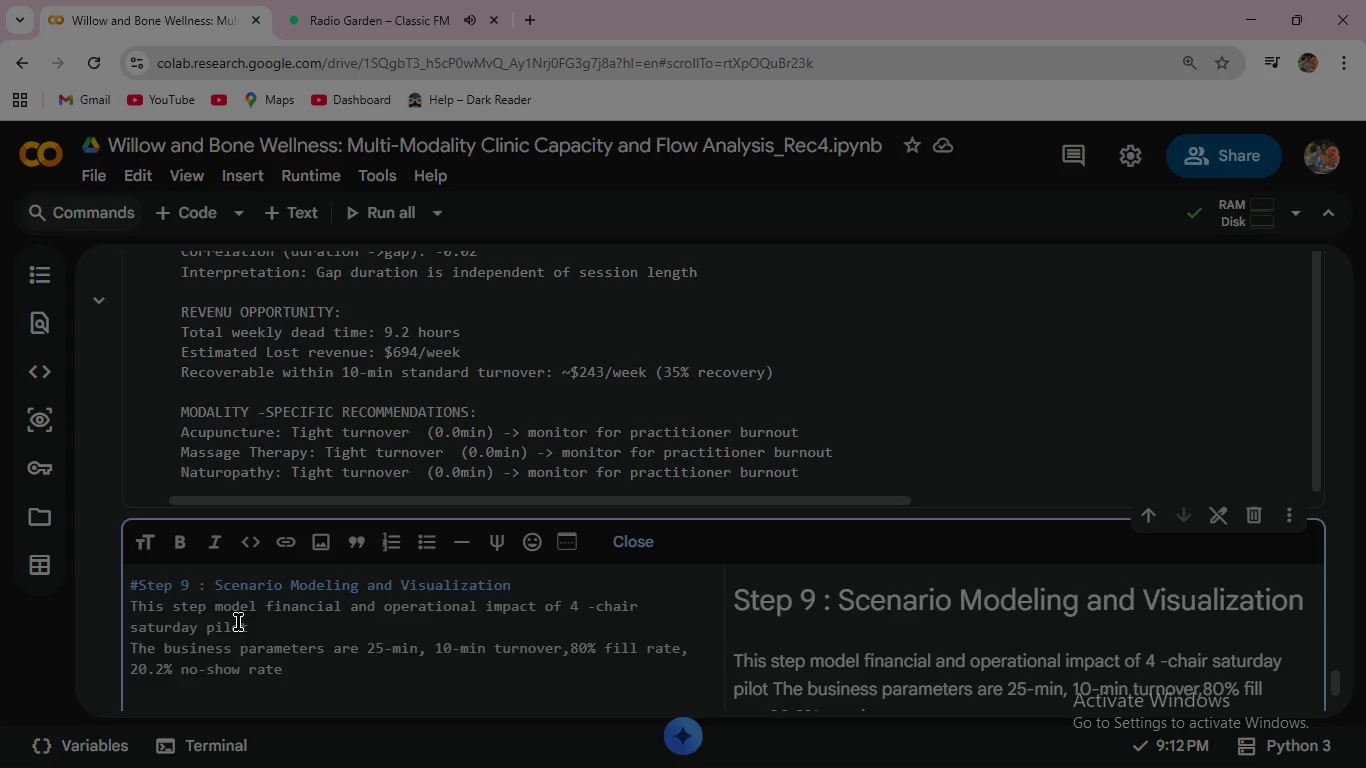 
left_click([262, 620])
 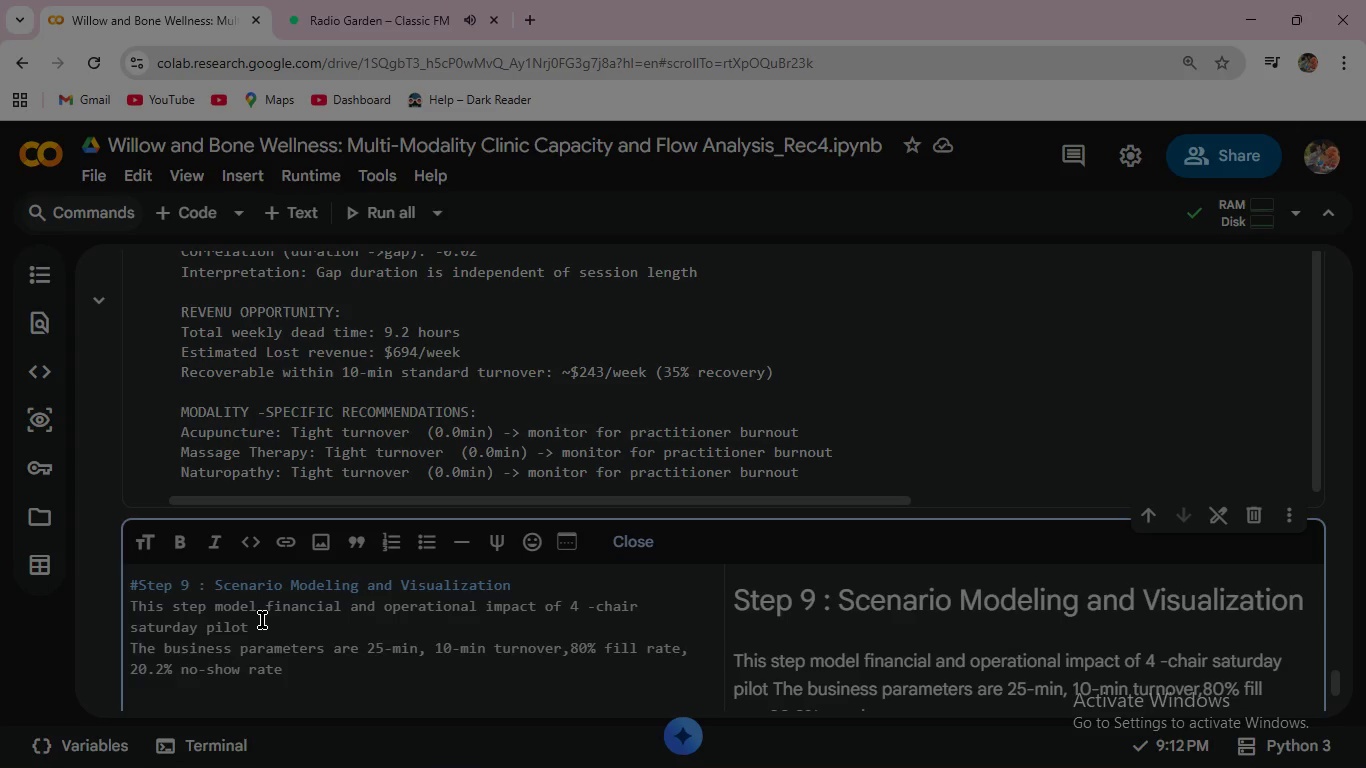 
key(Enter)
 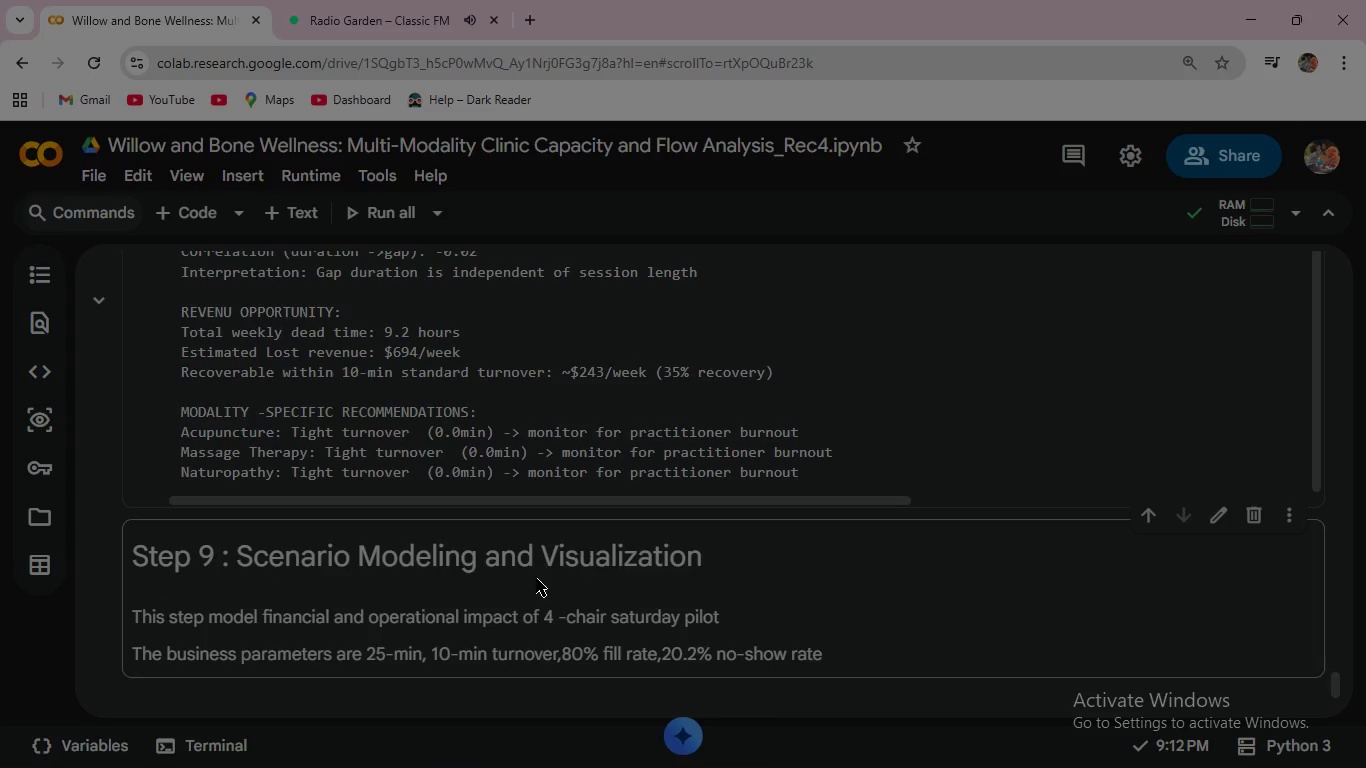 
scroll: coordinate [536, 578], scroll_direction: down, amount: 1.0
 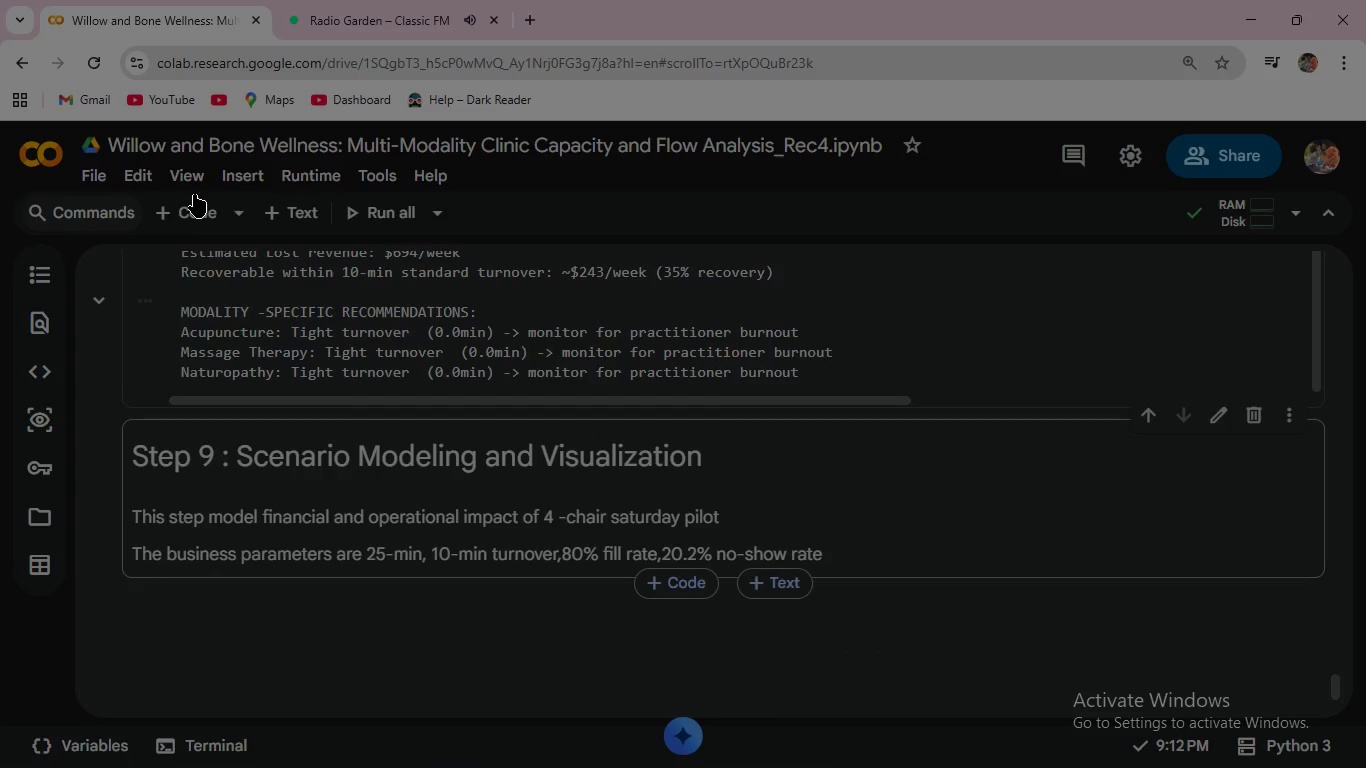 
left_click([202, 217])
 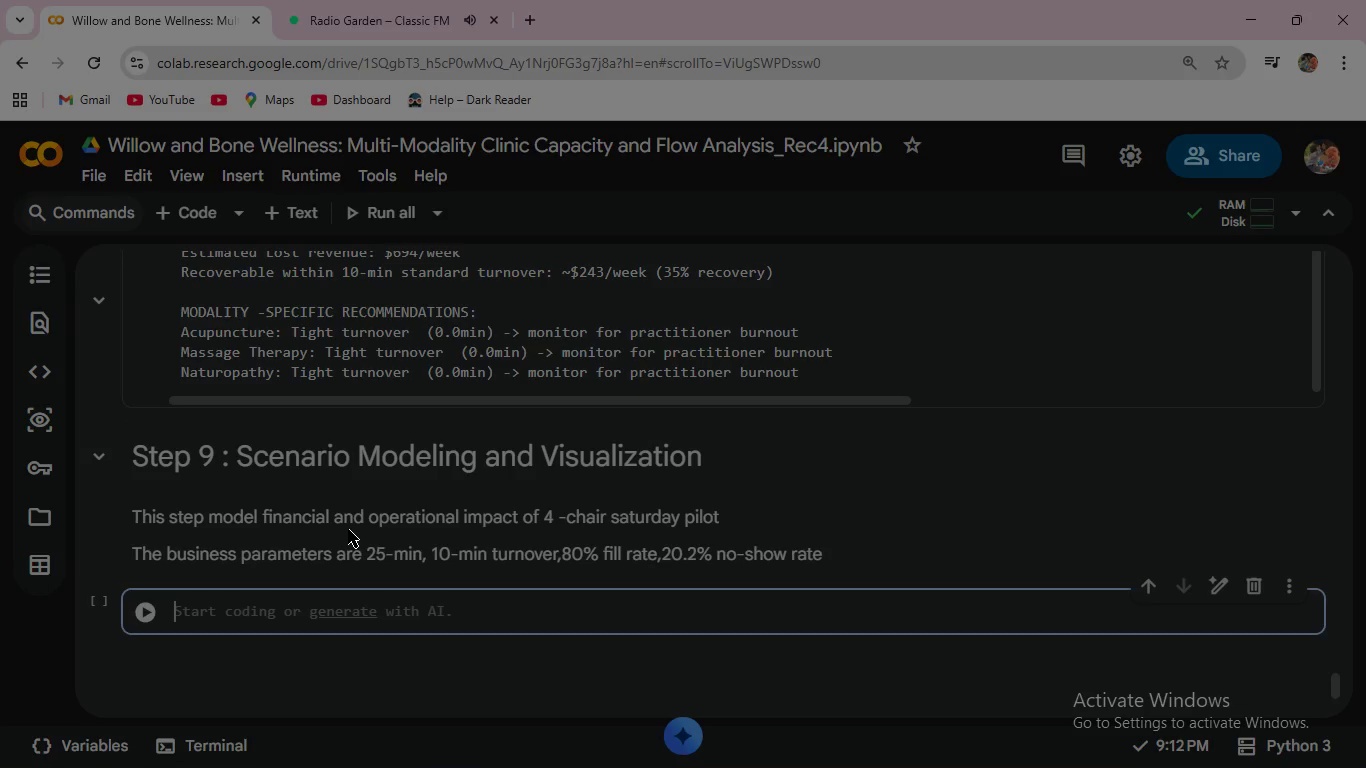 
type(#BASELINE EXTRACTION: current Saturday perforance from real appointment data )
 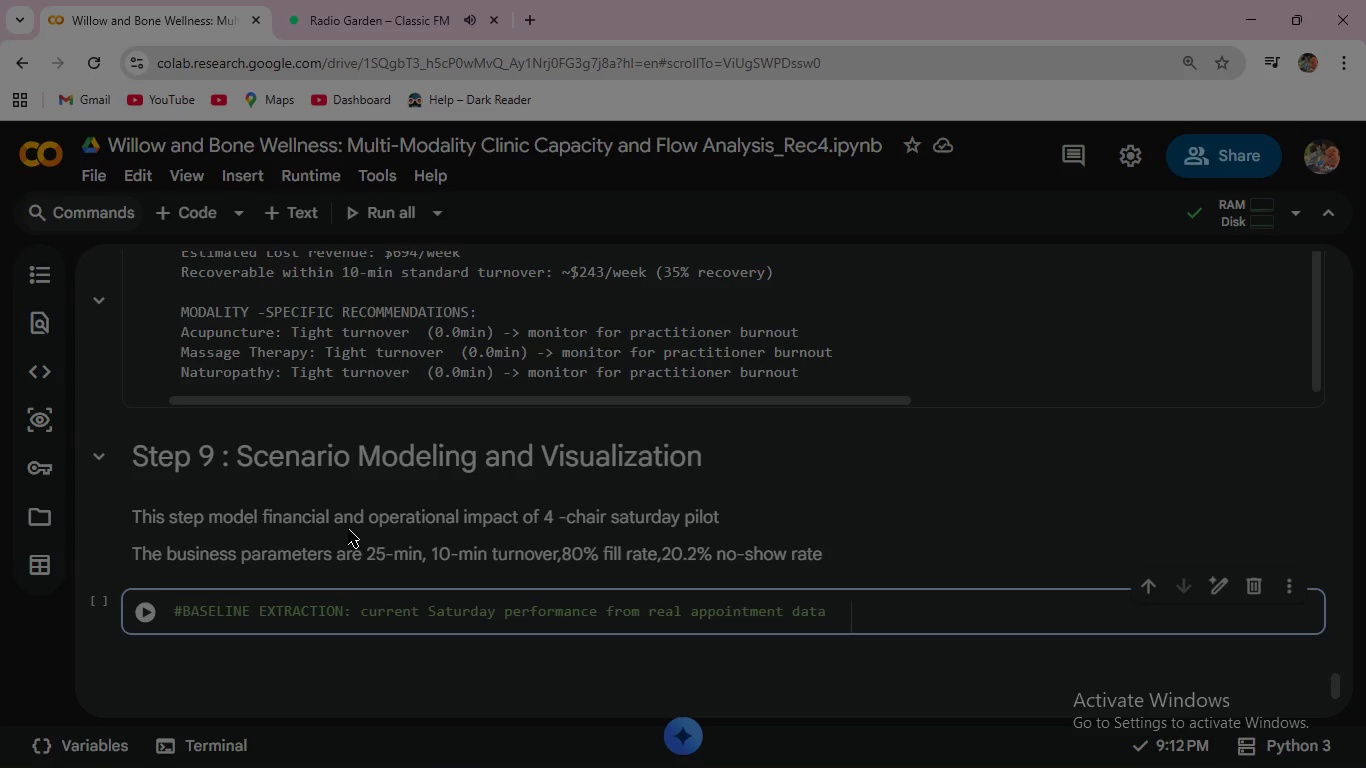 
key(Enter)
 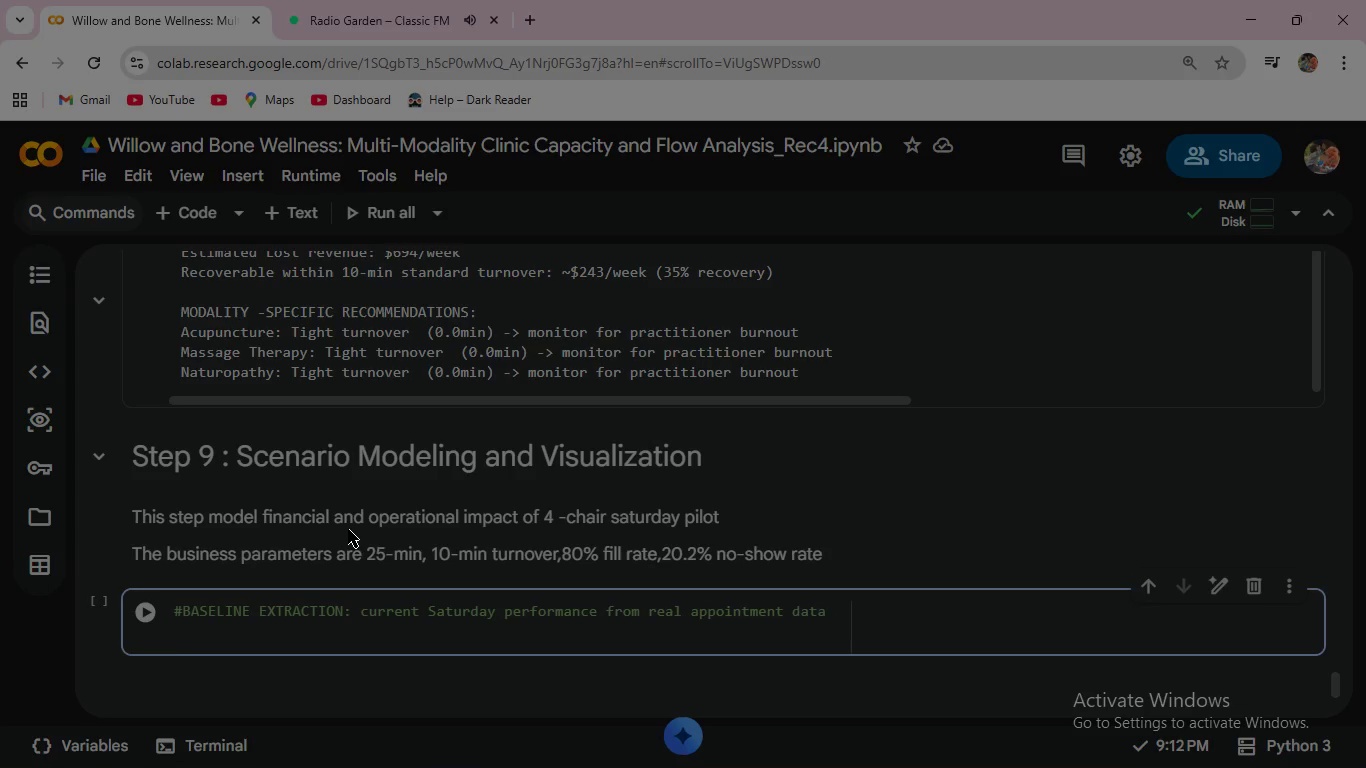 
wait(8.78)
 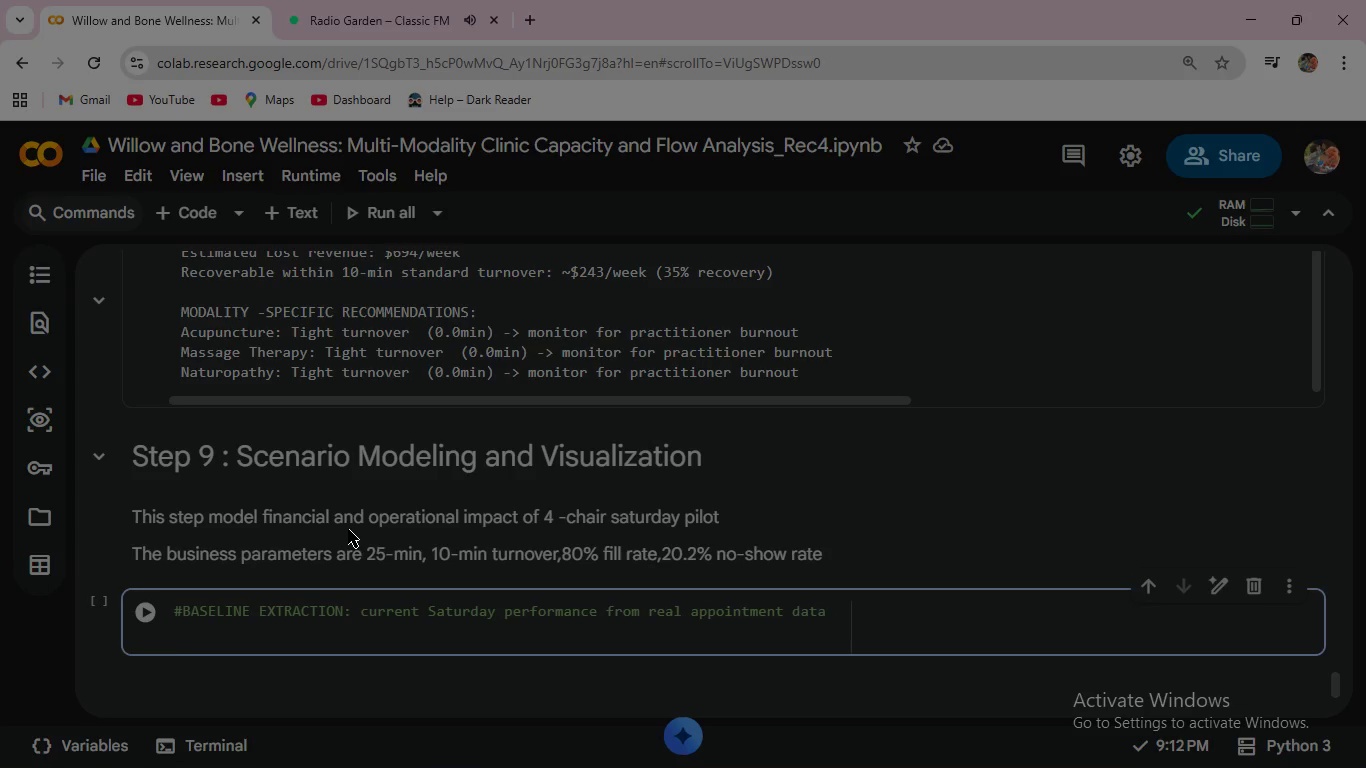 
type(sat_data = df_active)
 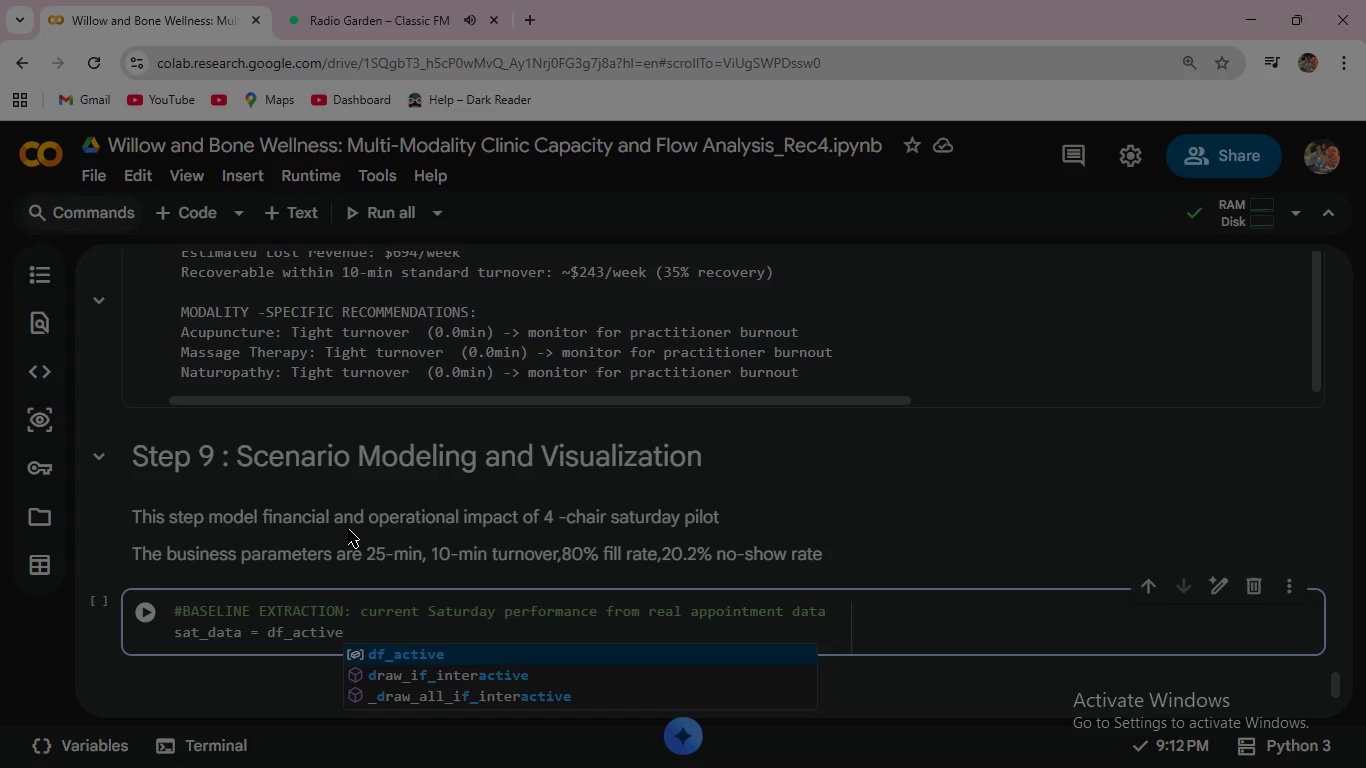 
key(Enter)
 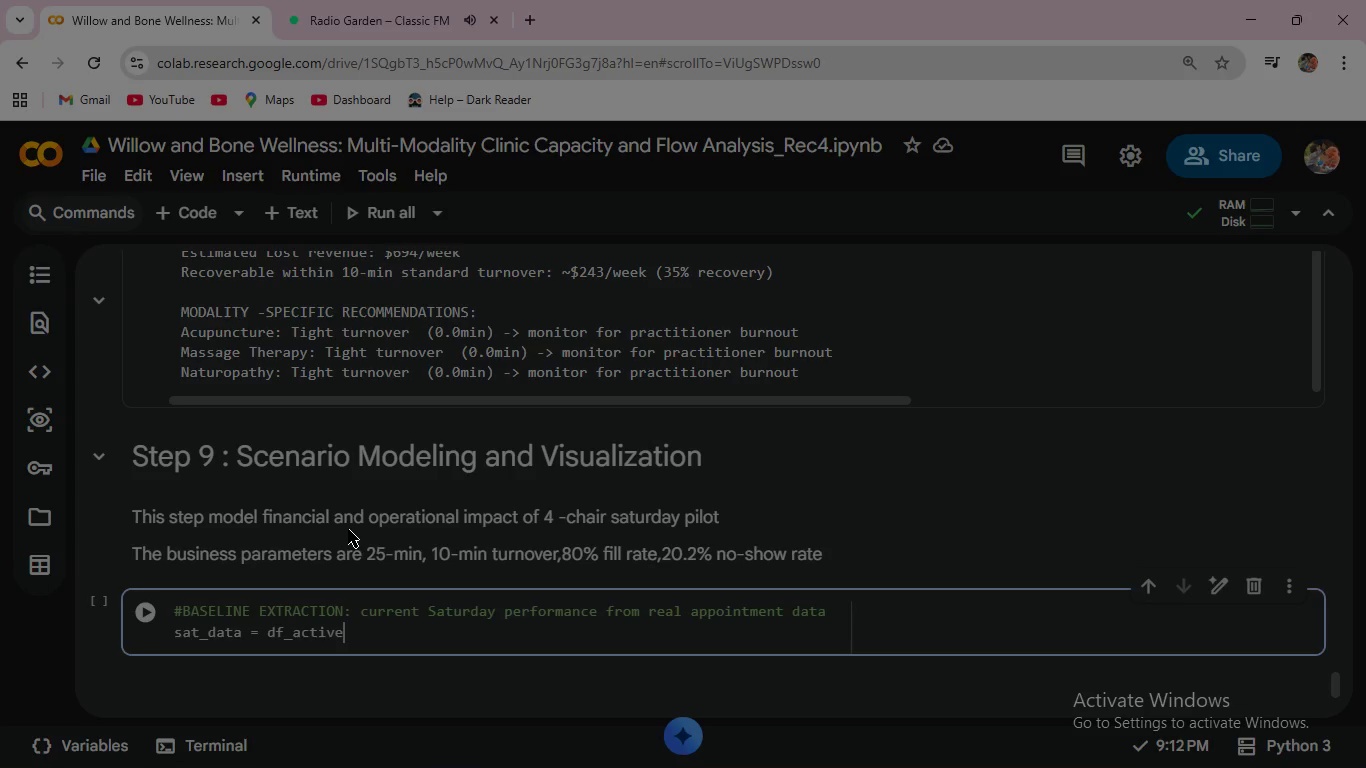 
type([df)
 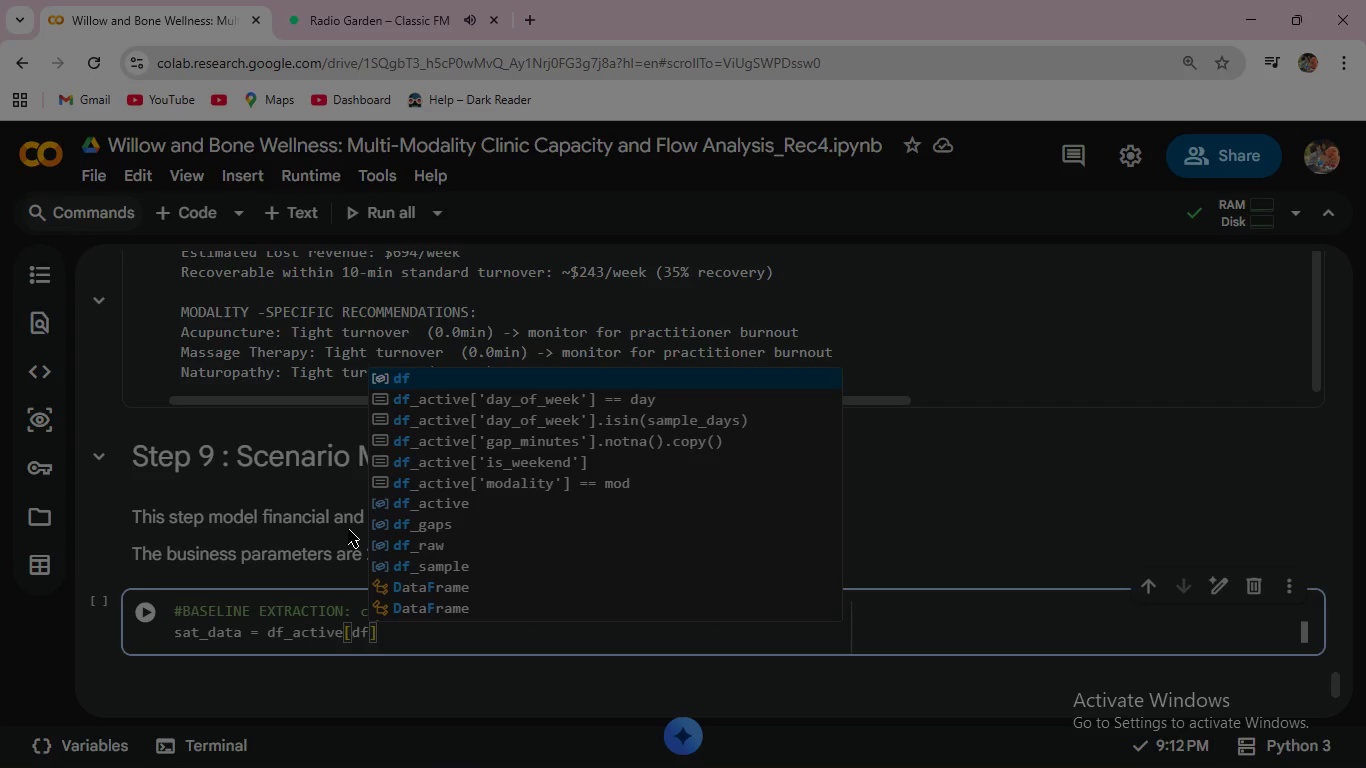 
wait(5.98)
 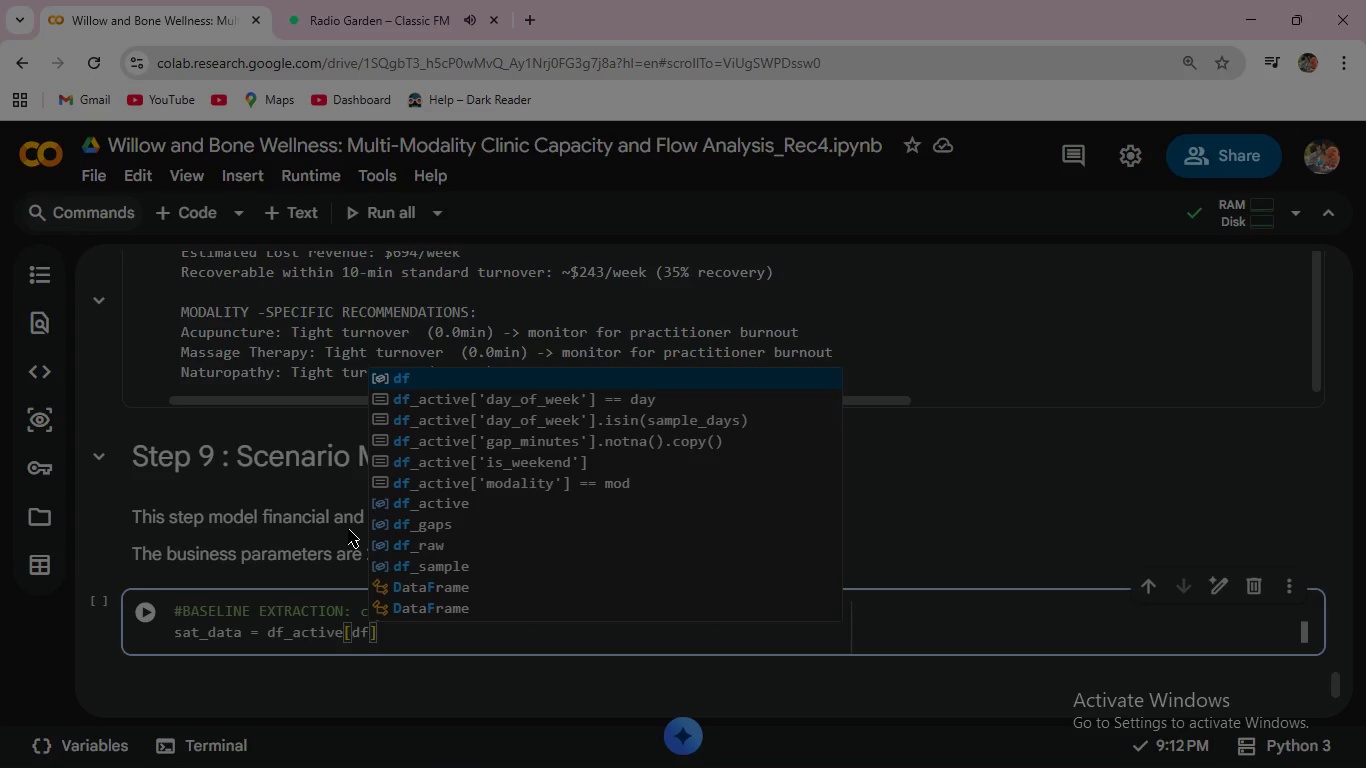 
key(ArrowDown)
 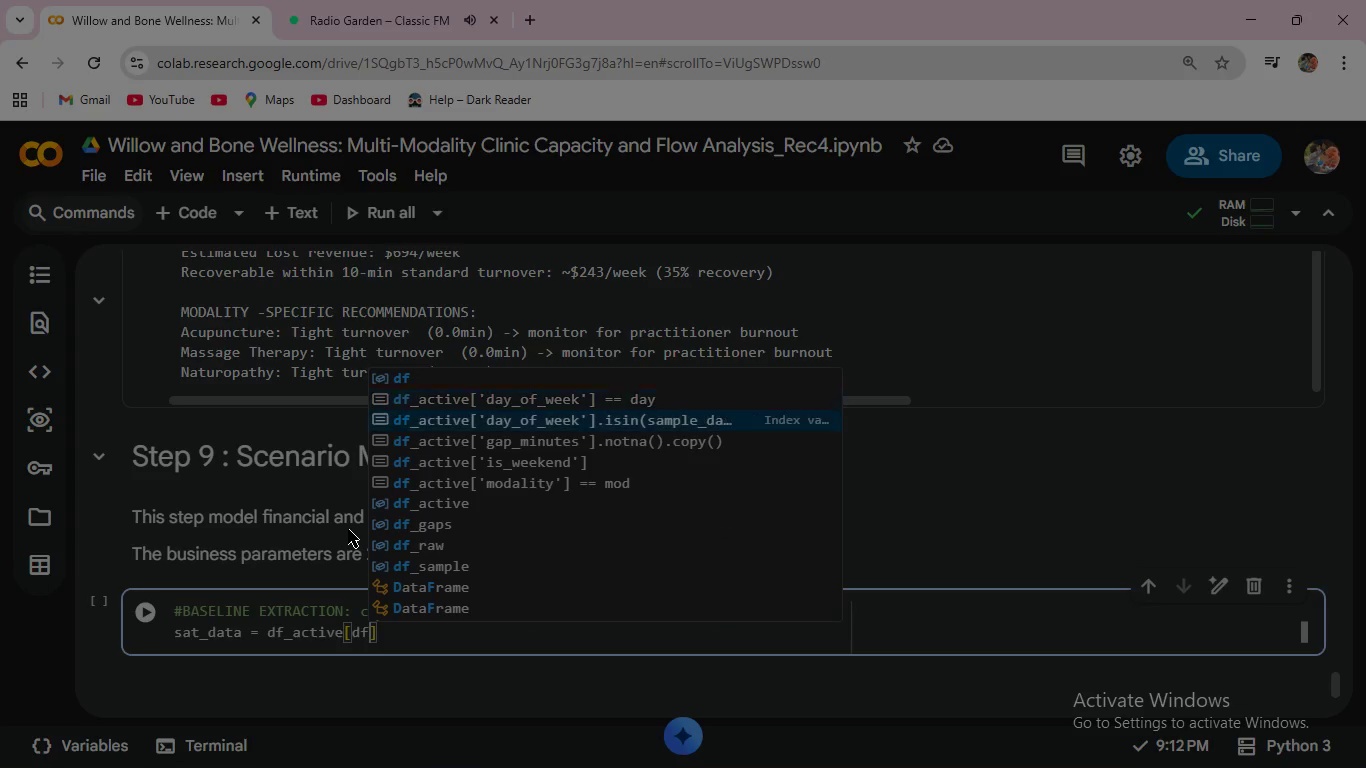 
key(ArrowDown)
 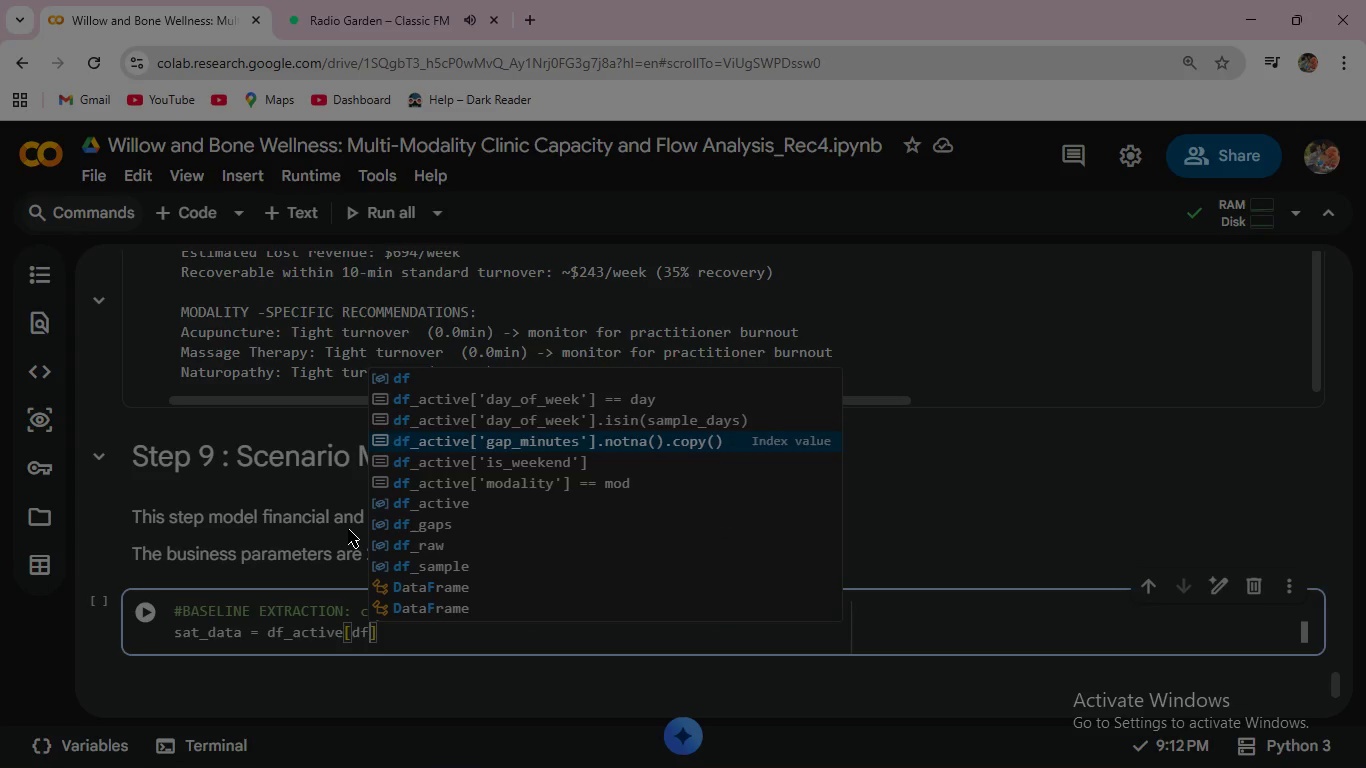 
key(ArrowDown)
 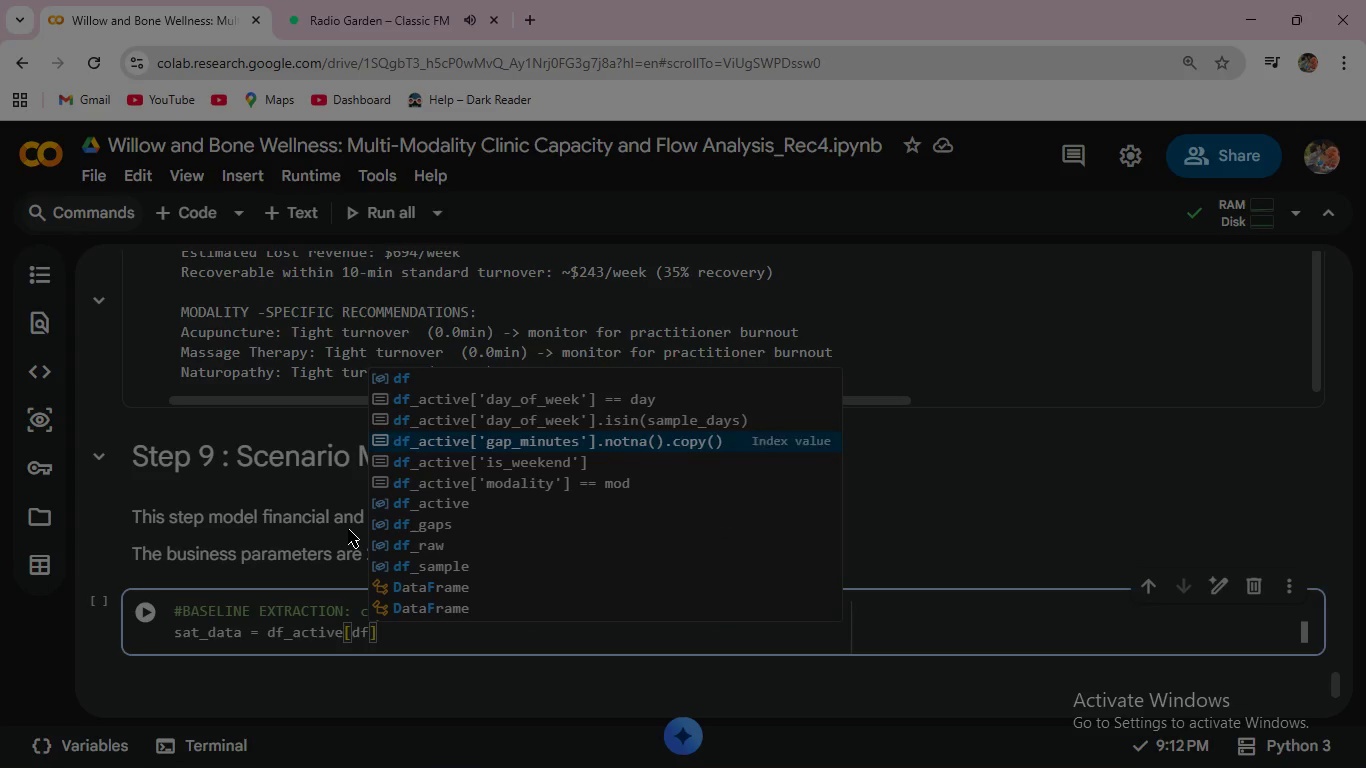 
key(ArrowDown)
 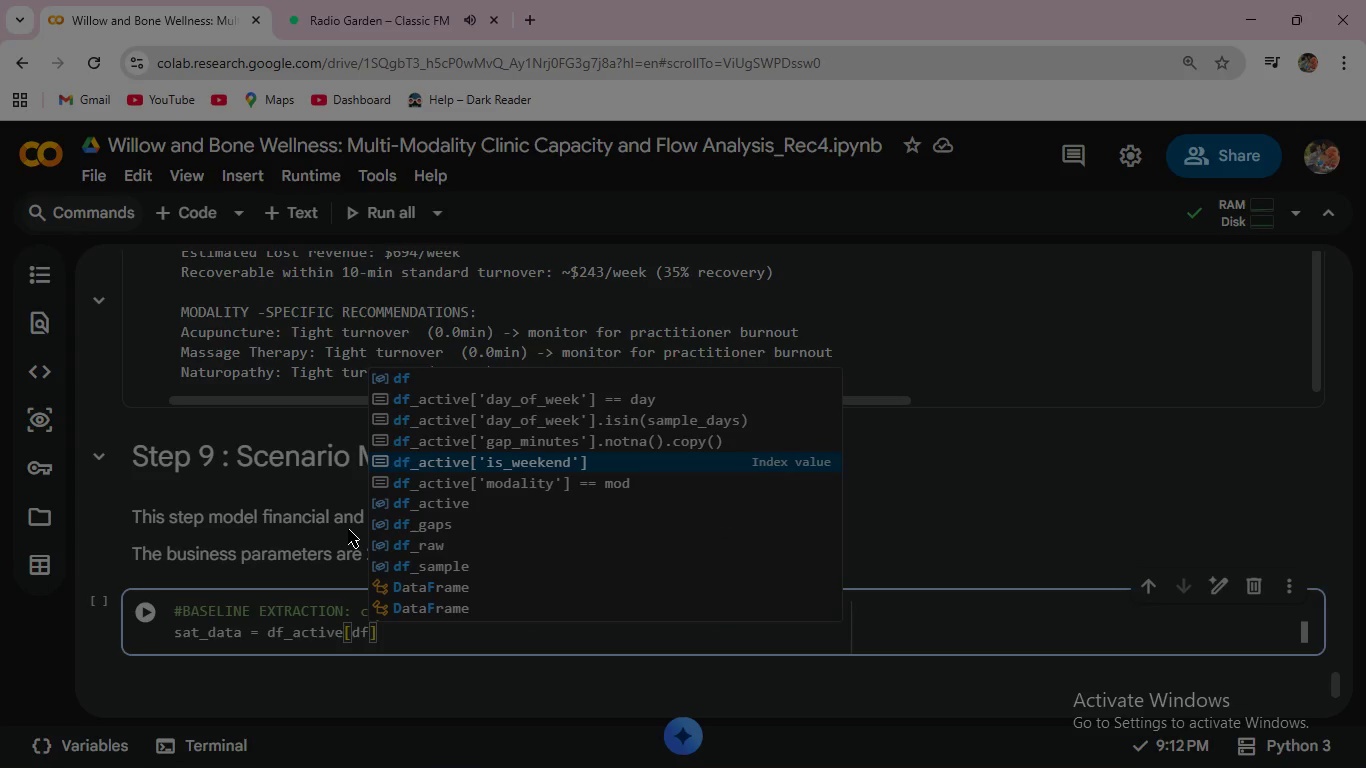 
key(Enter)
 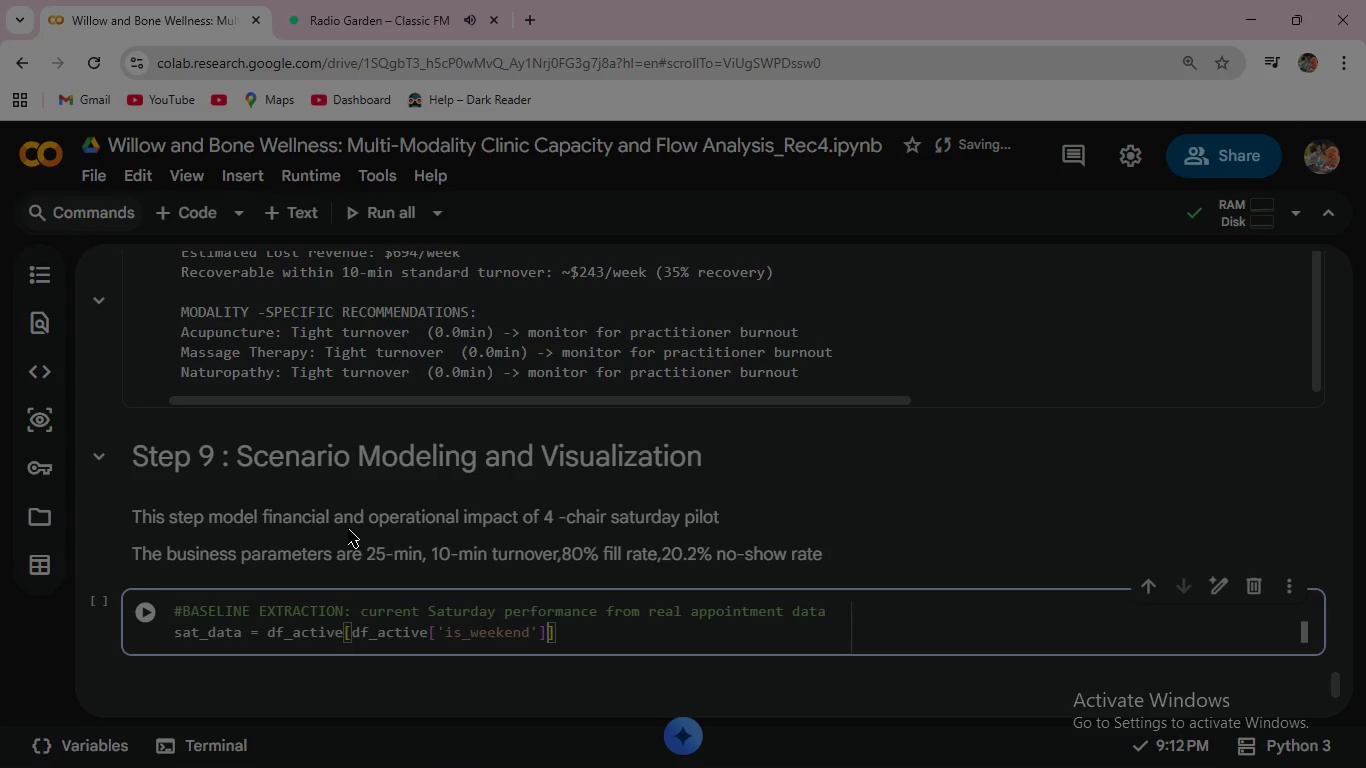 
wait(5.39)
 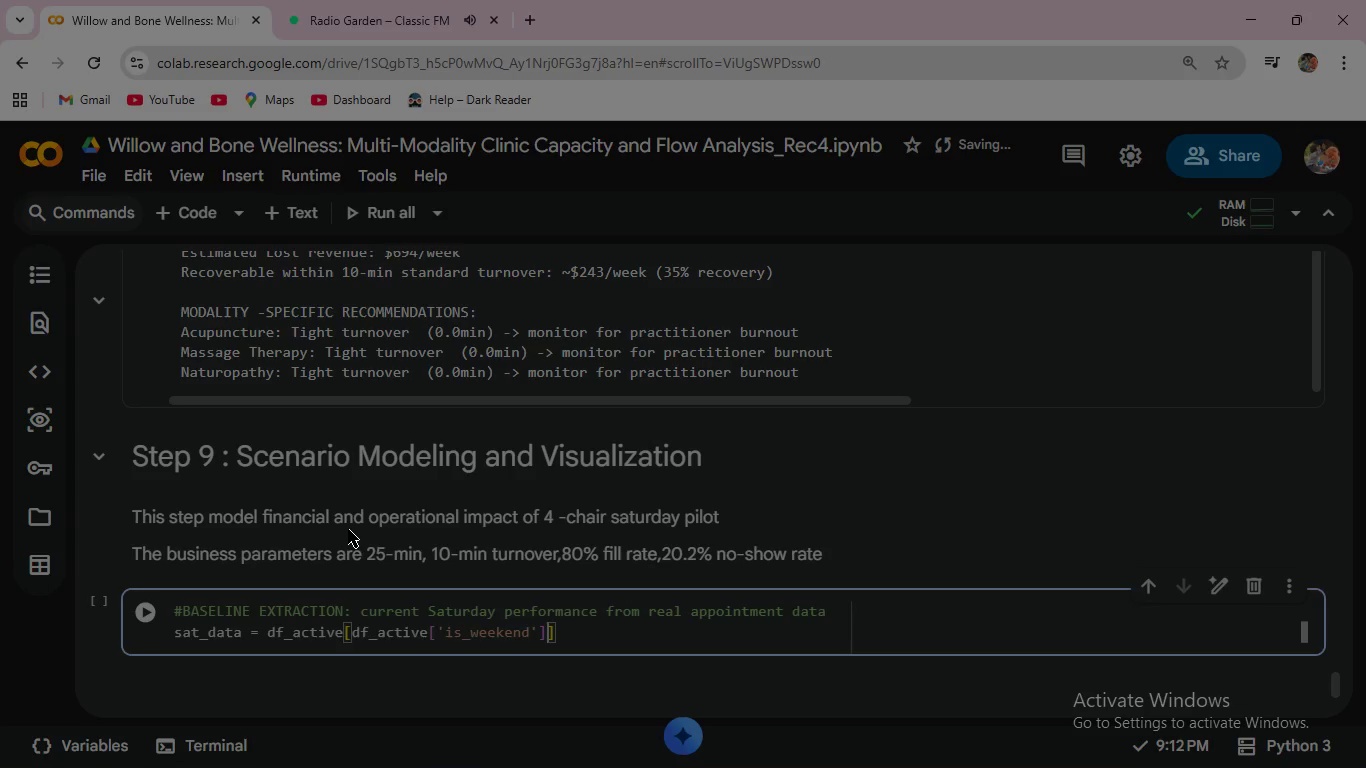 
type( == True)
 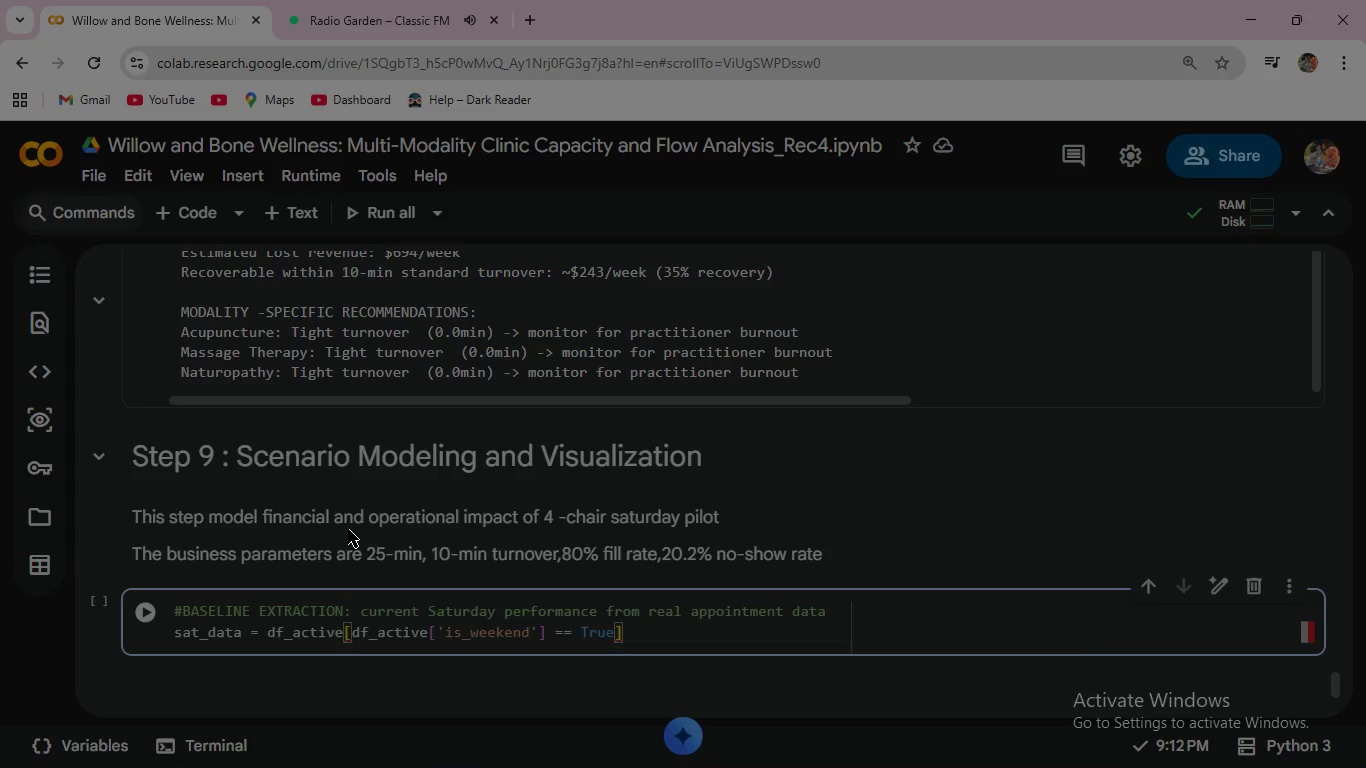 
key(ArrowRight)
 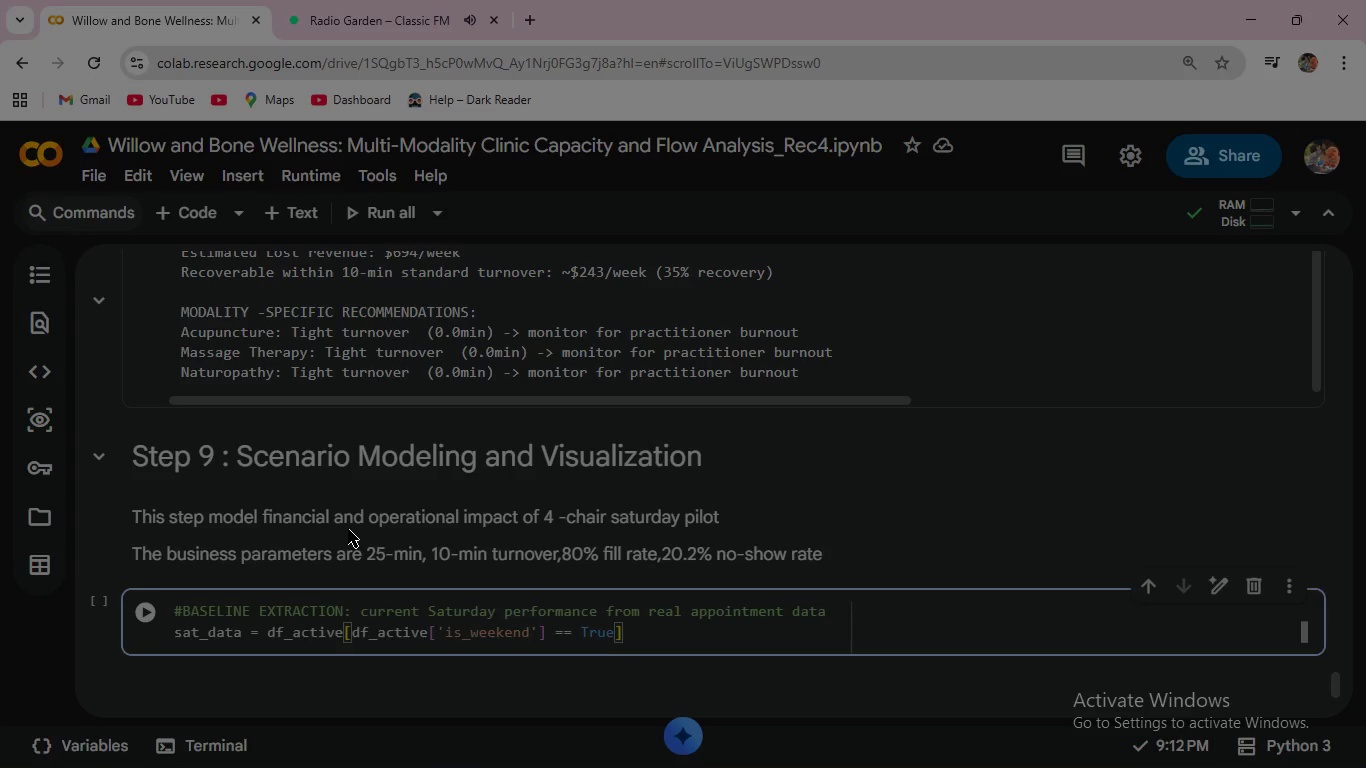 
type(.copy()
 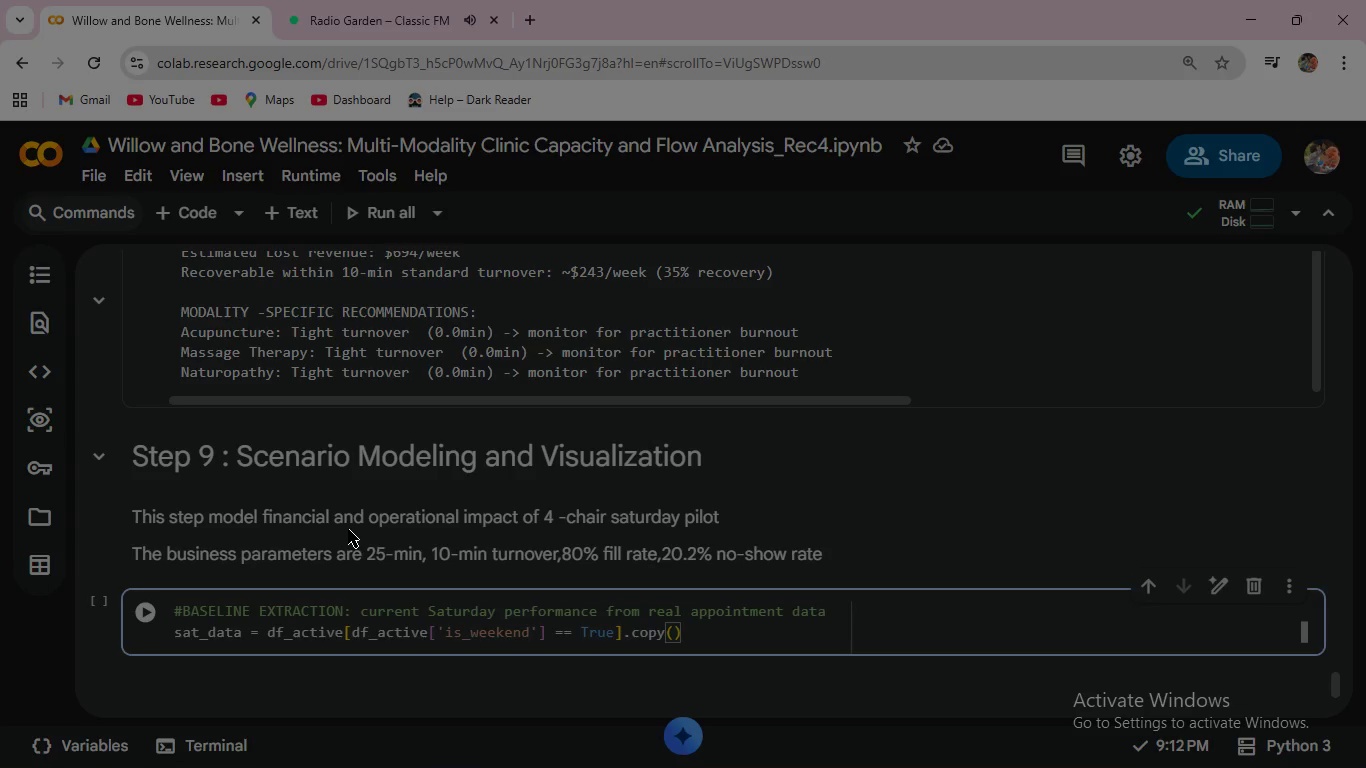 
key(ArrowRight)
 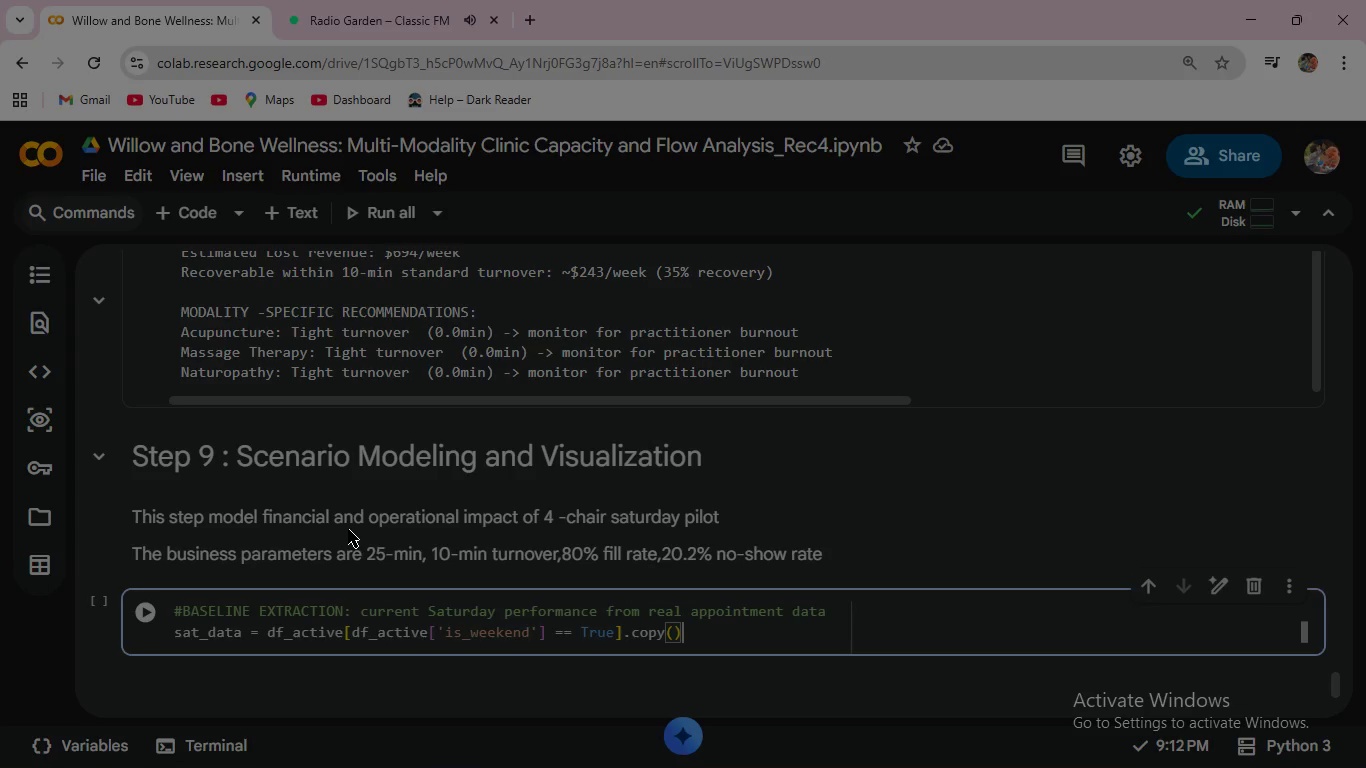 
wait(5.86)
 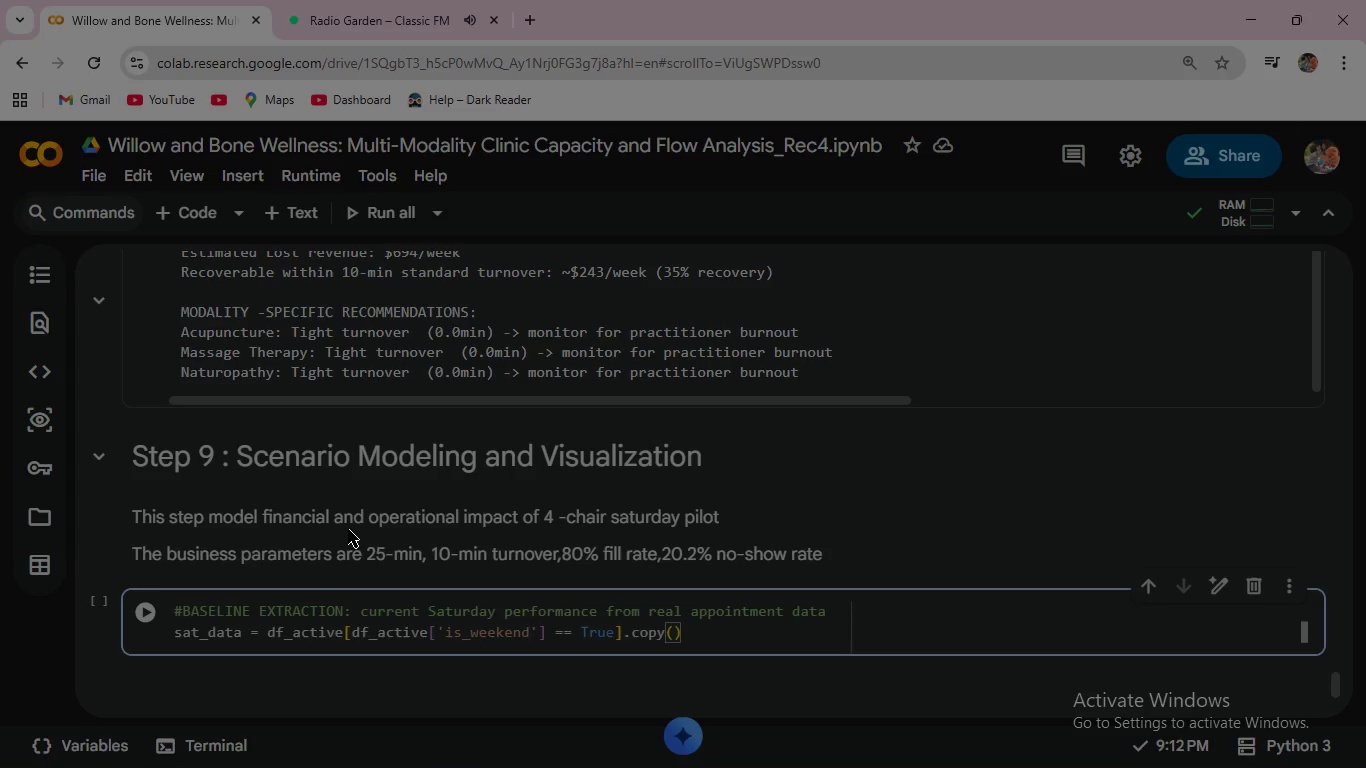 
key(Enter)
 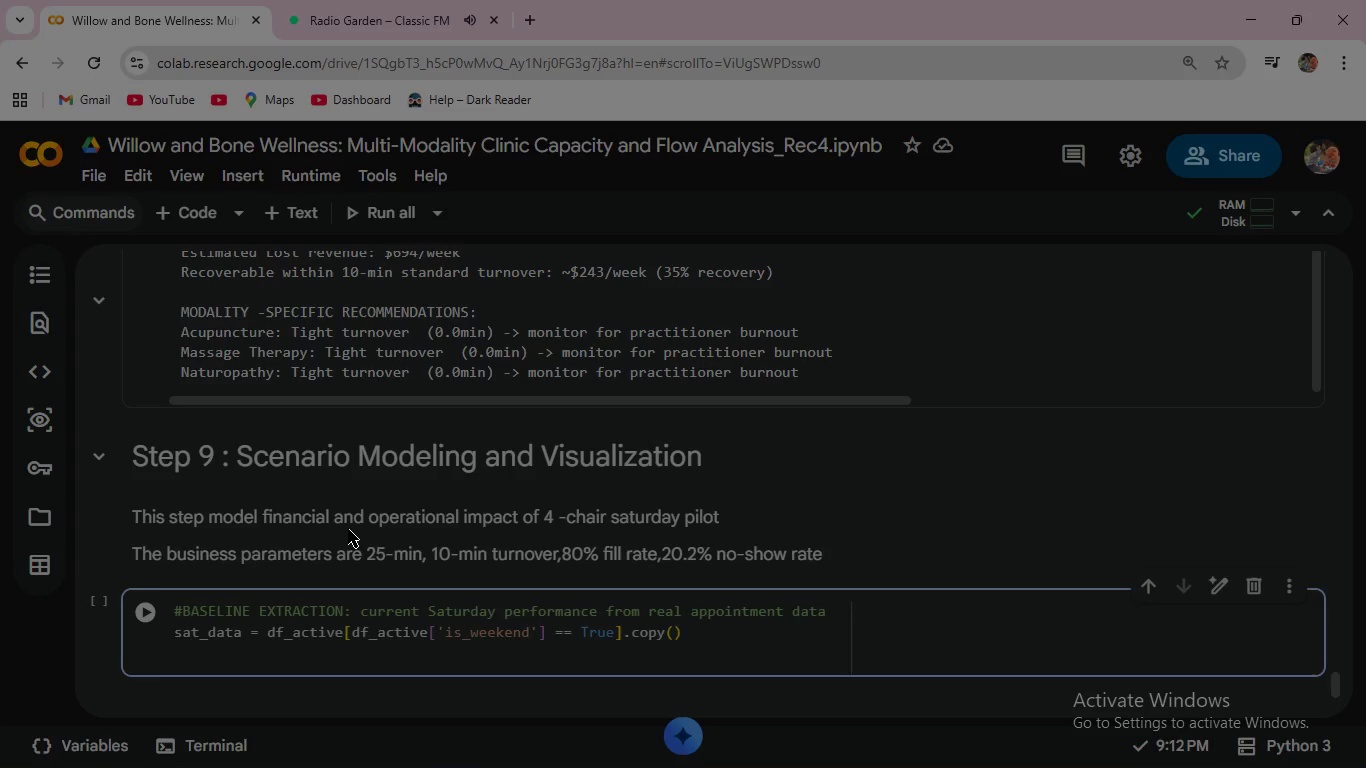 
type(sat_)
 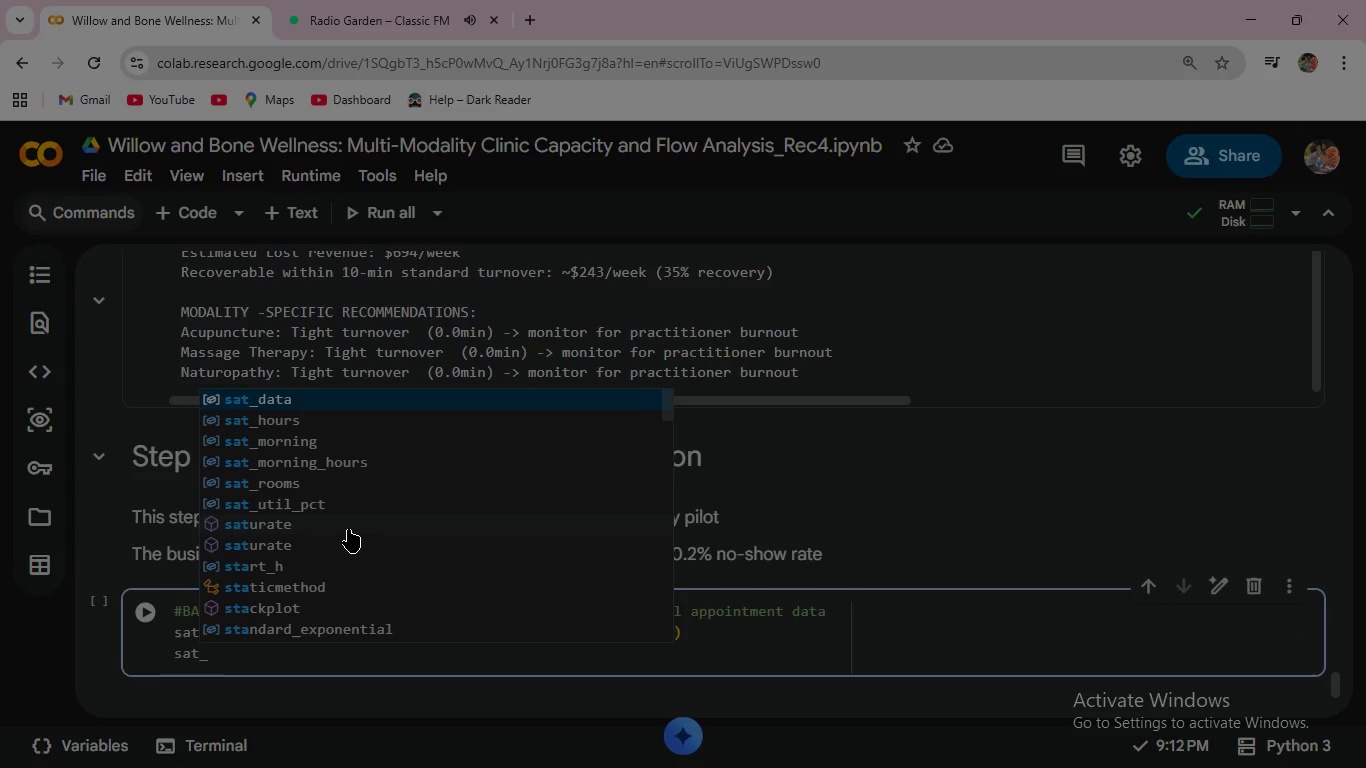 
double_click([348, 529])
 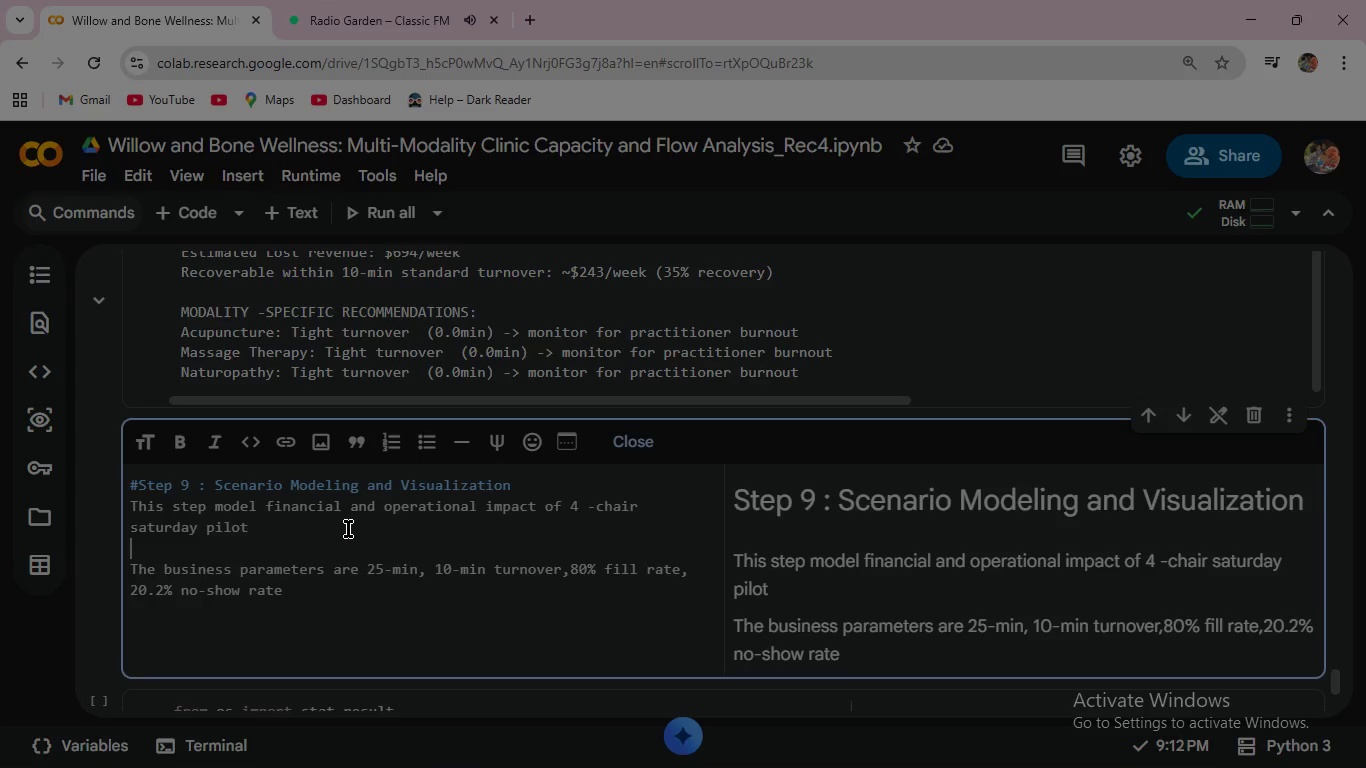 
scroll: coordinate [348, 529], scroll_direction: down, amount: 4.0
 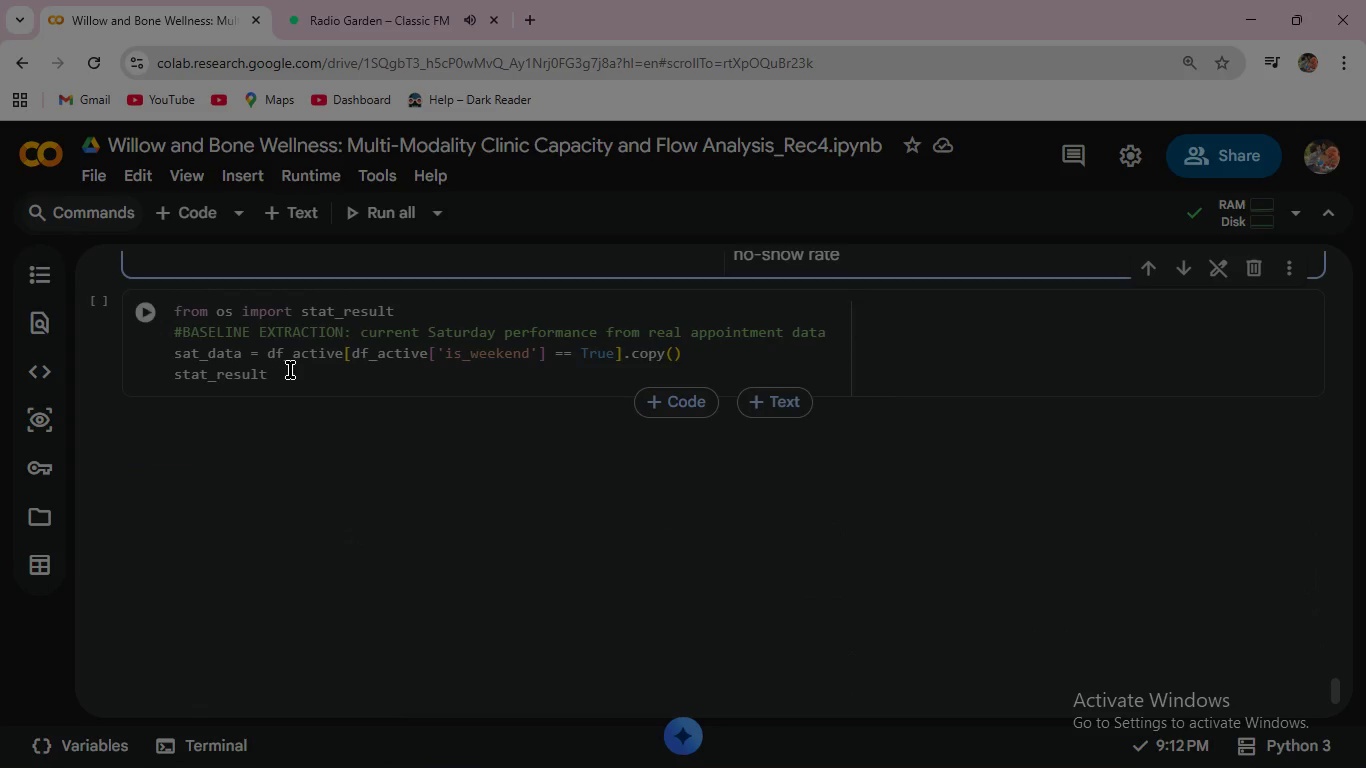 
left_click([290, 370])
 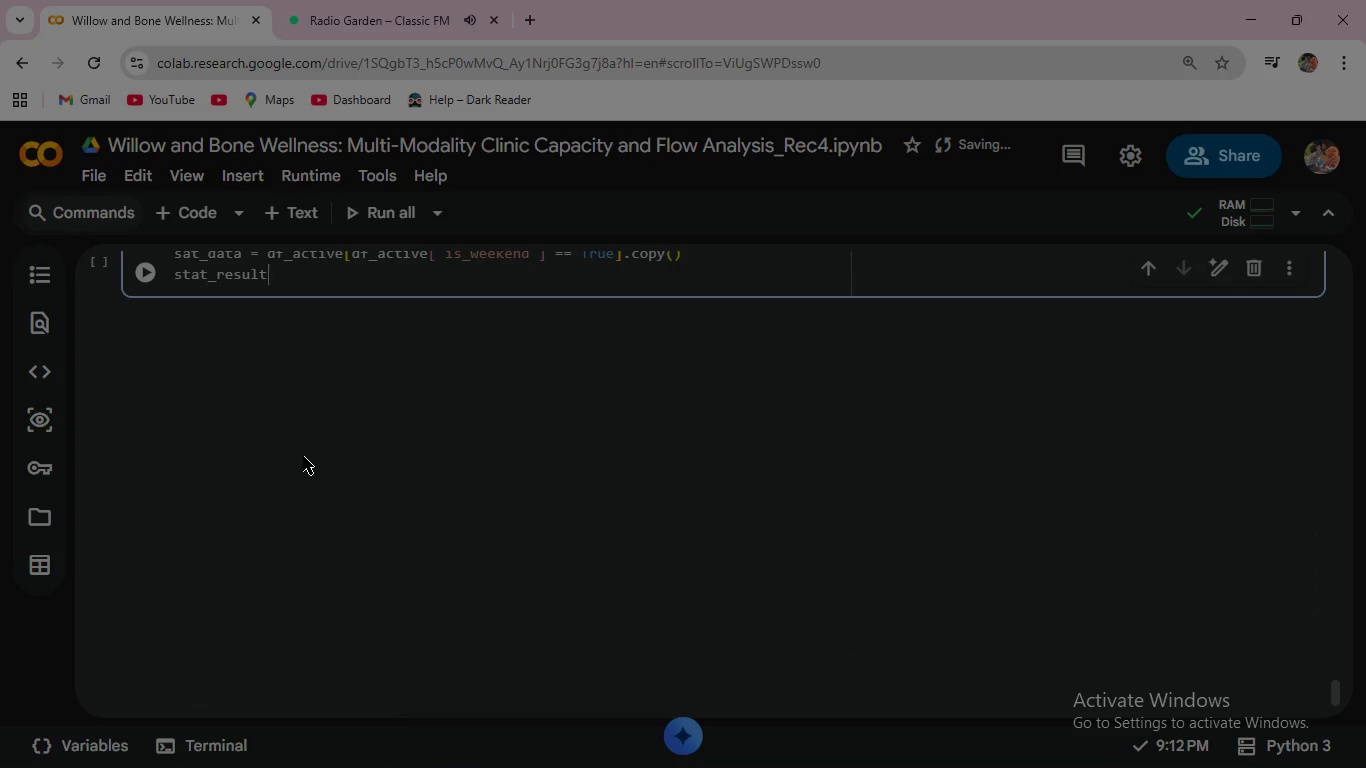 
scroll: coordinate [343, 539], scroll_direction: up, amount: 2.0
 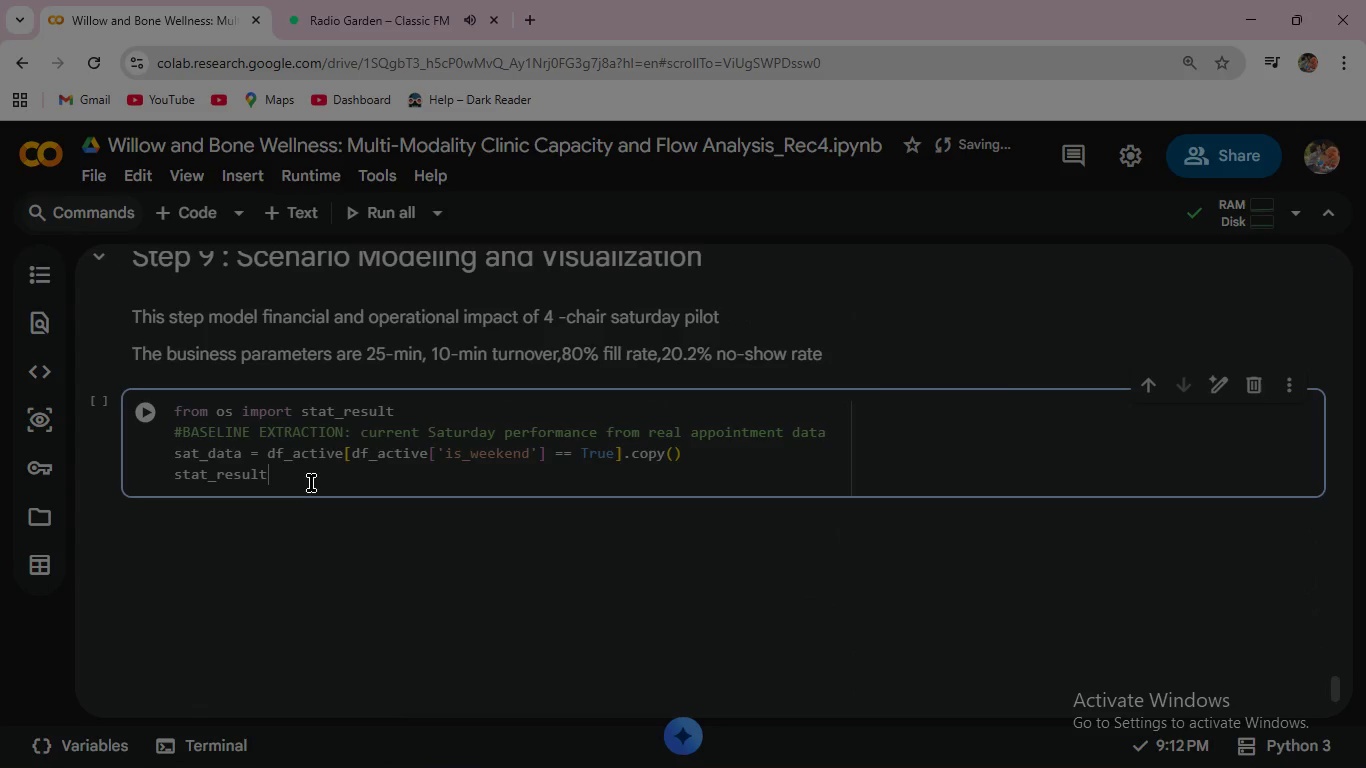 
left_click_drag(start_coordinate=[311, 478], to_coordinate=[151, 463])
 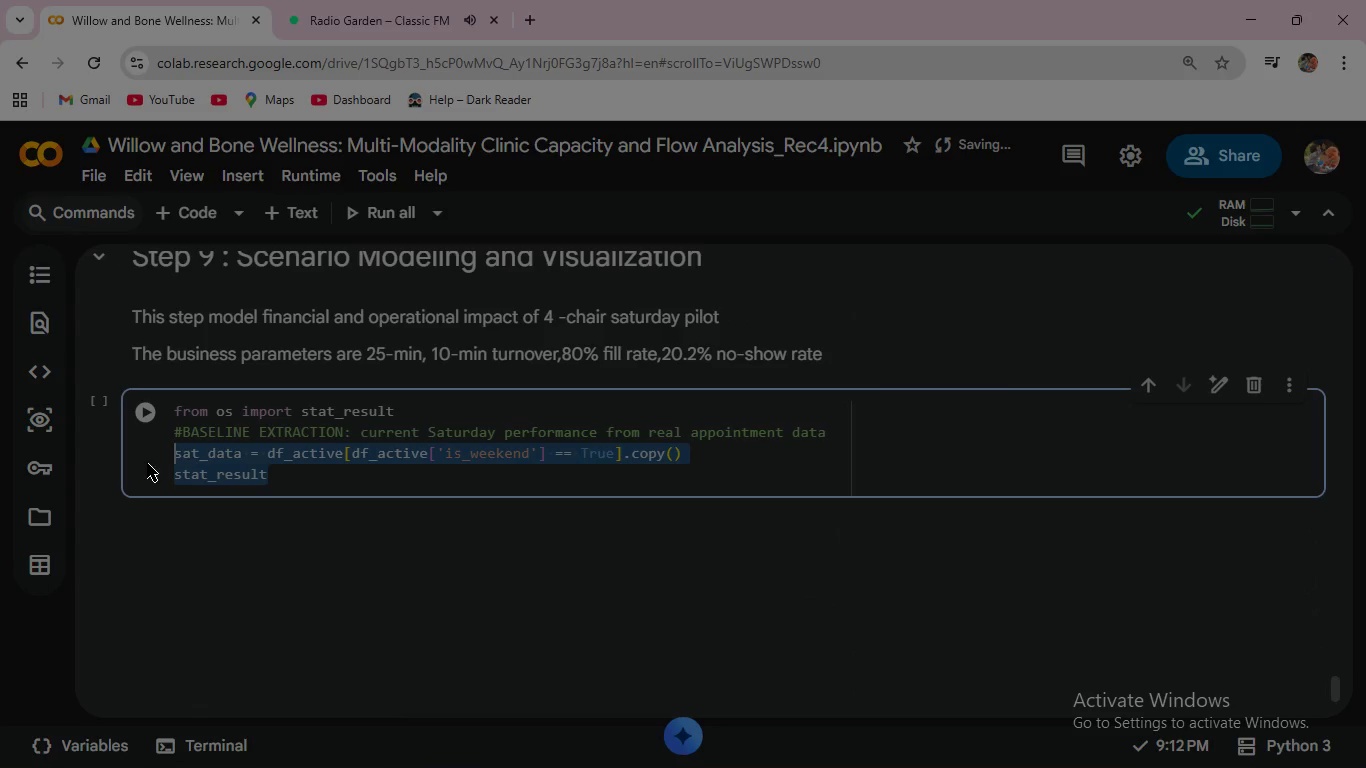 
key(Backspace)
 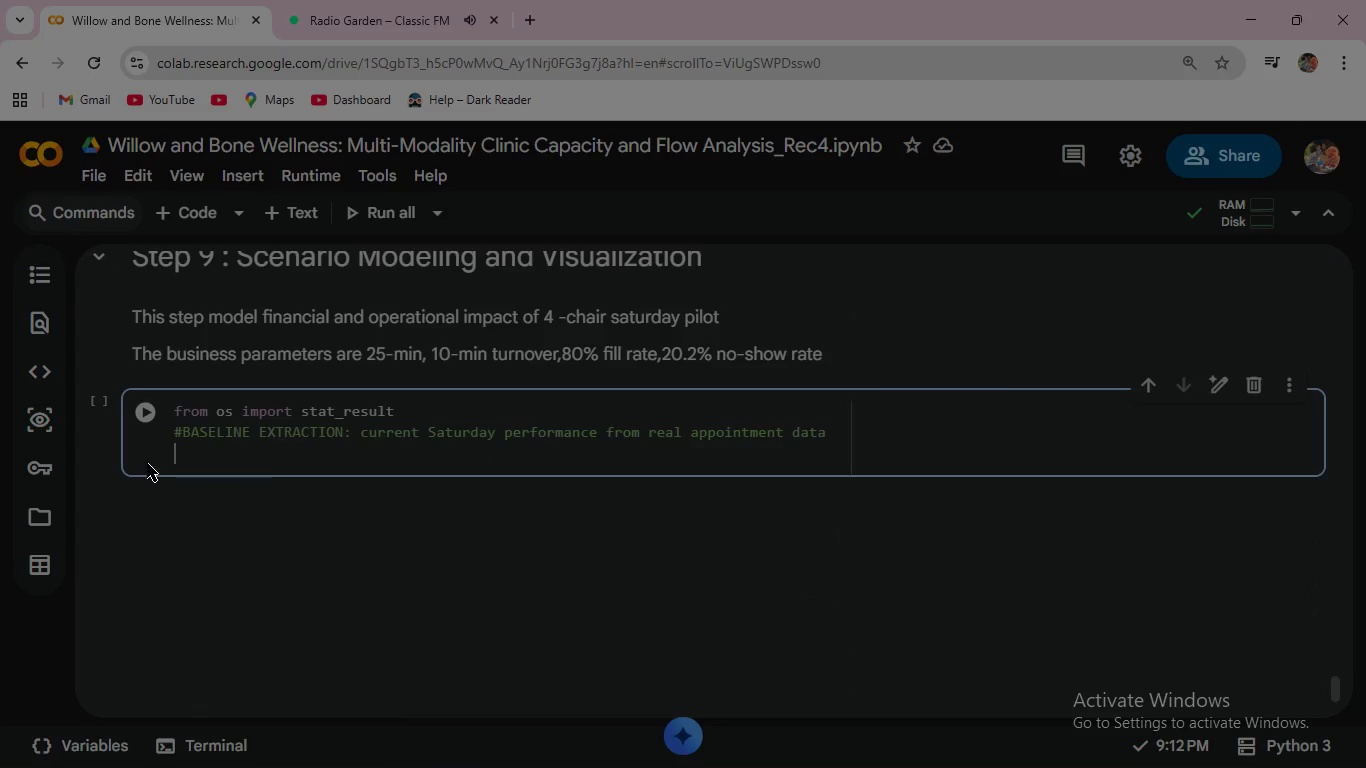 
key(S)
 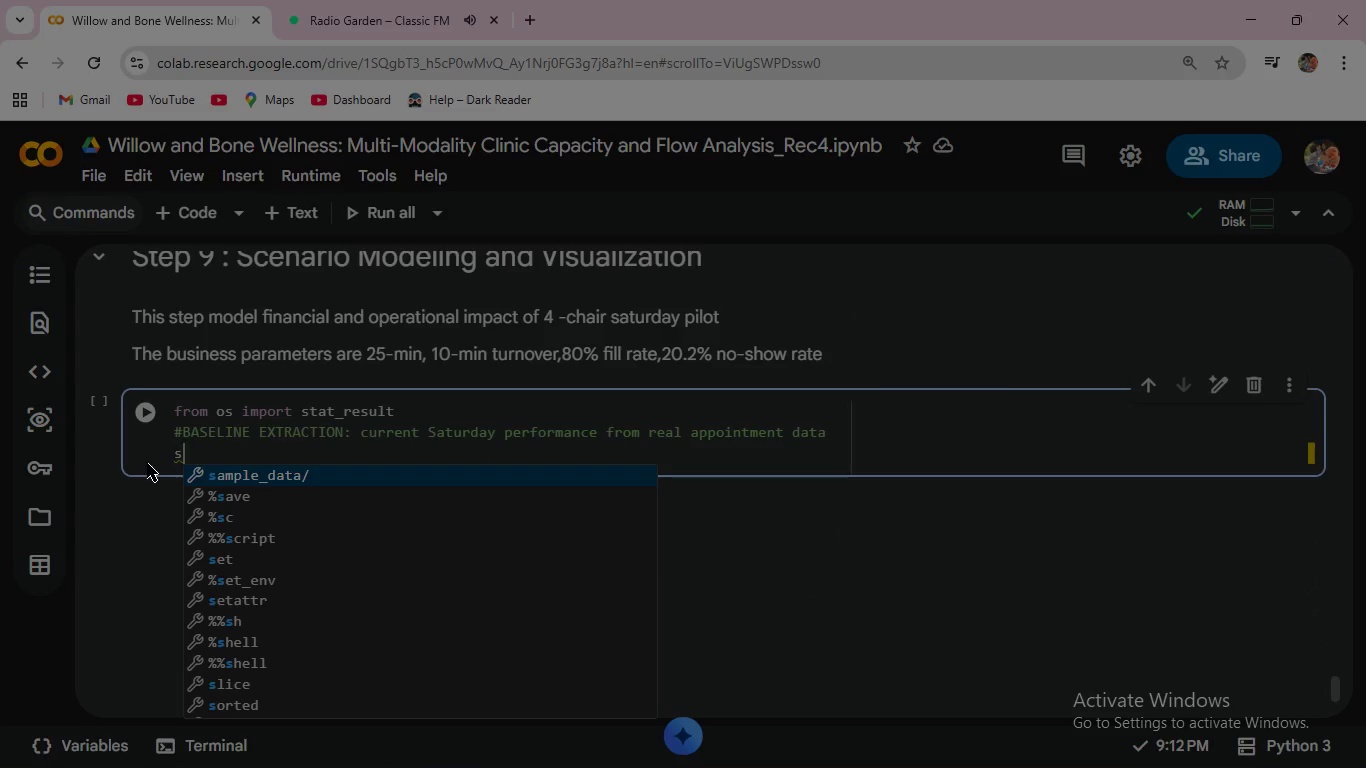 
key(Control+Z)
 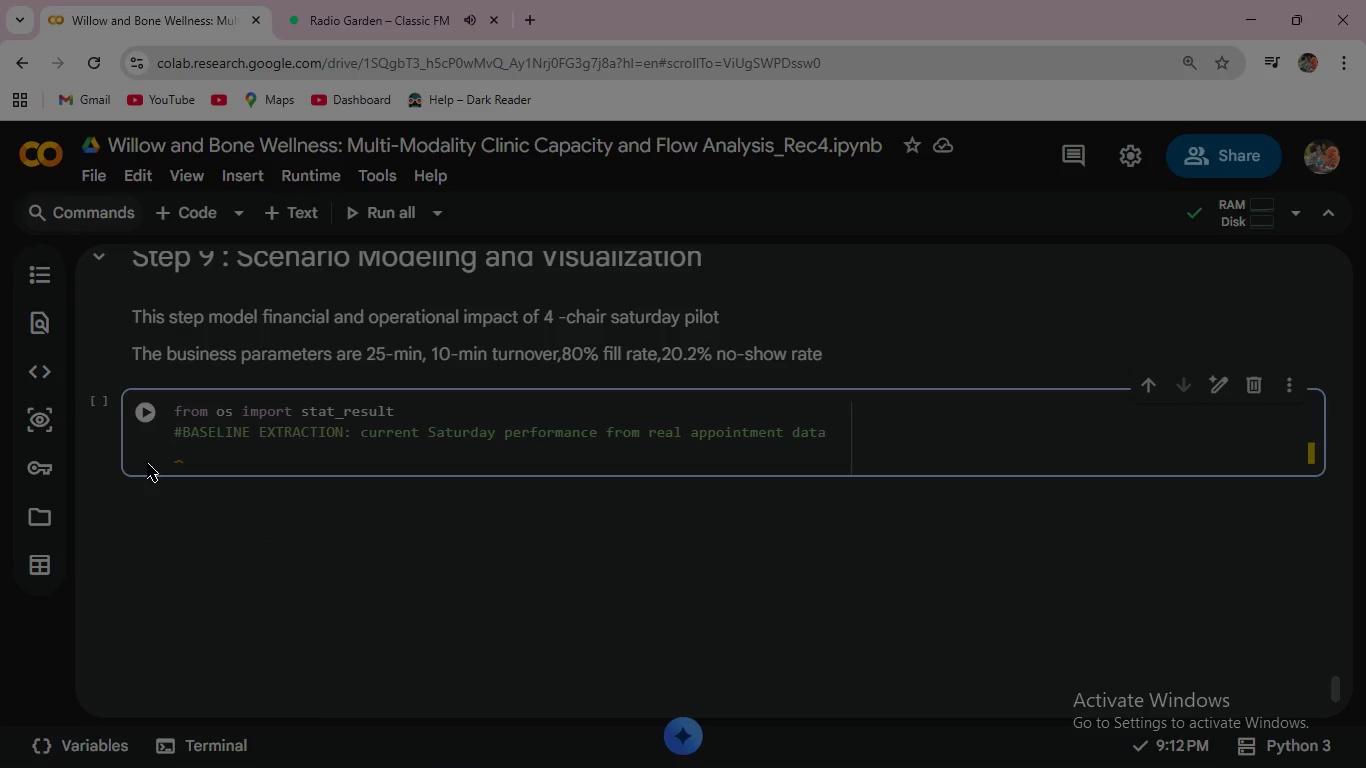 
key(Control+Z)
 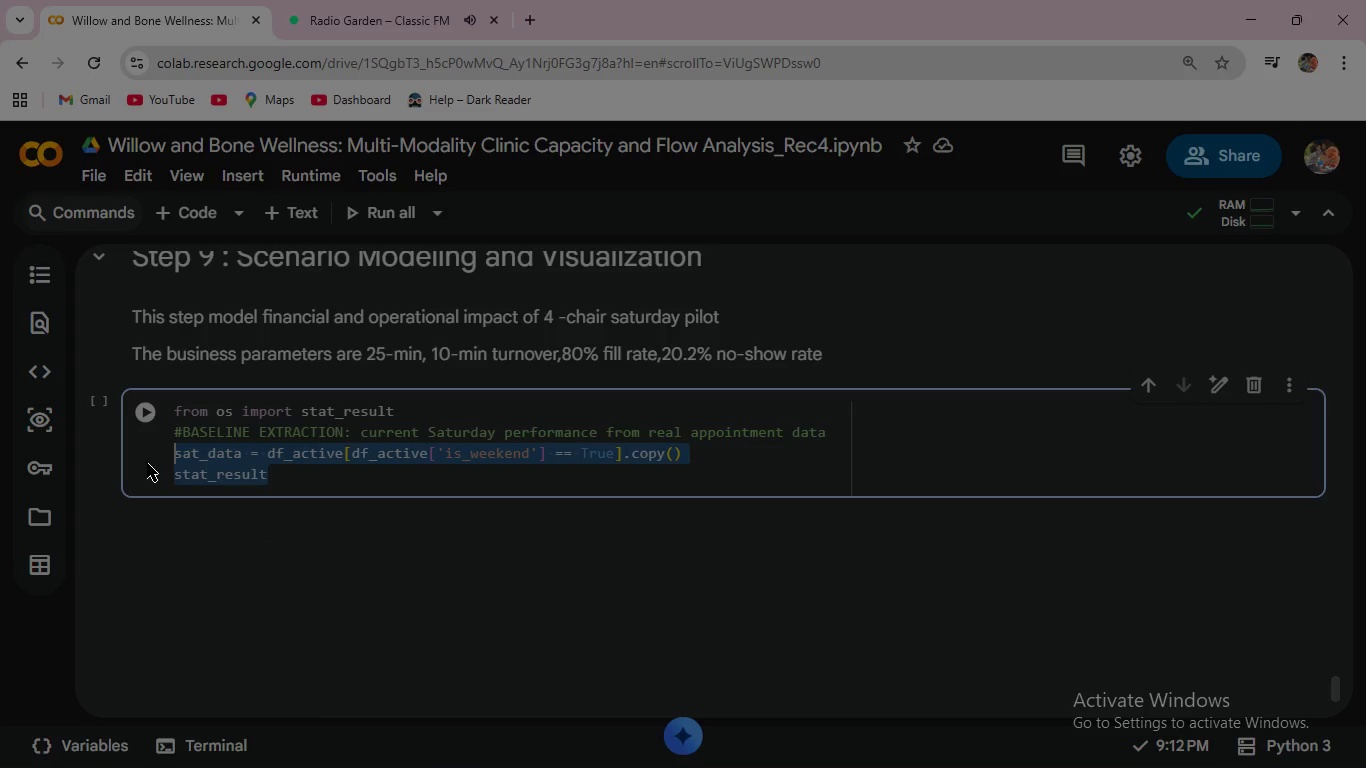 
key(ArrowRight)
 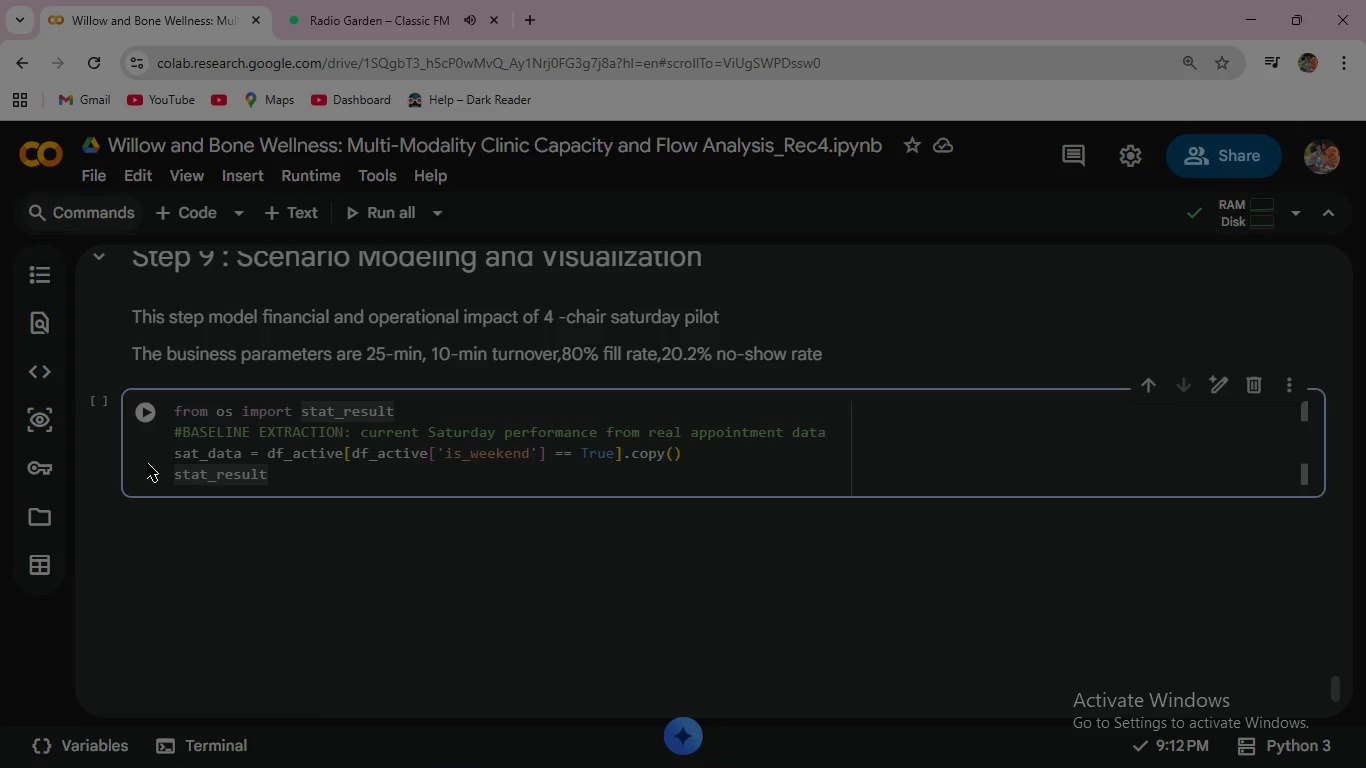 
key(Backspace)
key(Backspace)
key(Backspace)
key(Backspace)
key(Backspace)
key(Backspace)
key(Backspace)
key(Backspace)
key(Backspace)
key(Backspace)
key(Backspace)
type(sat_booked_hours = at_data['duration_min)
 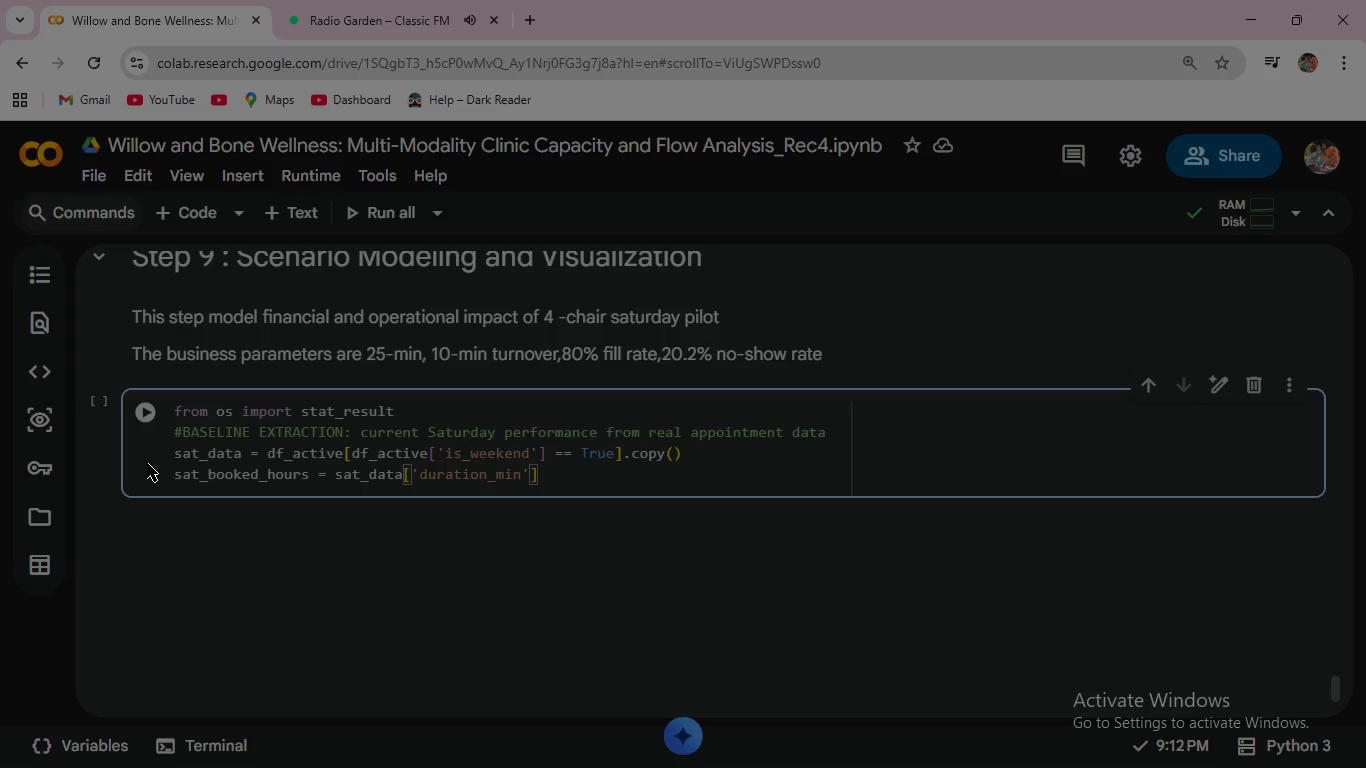 
key(ArrowRight)
 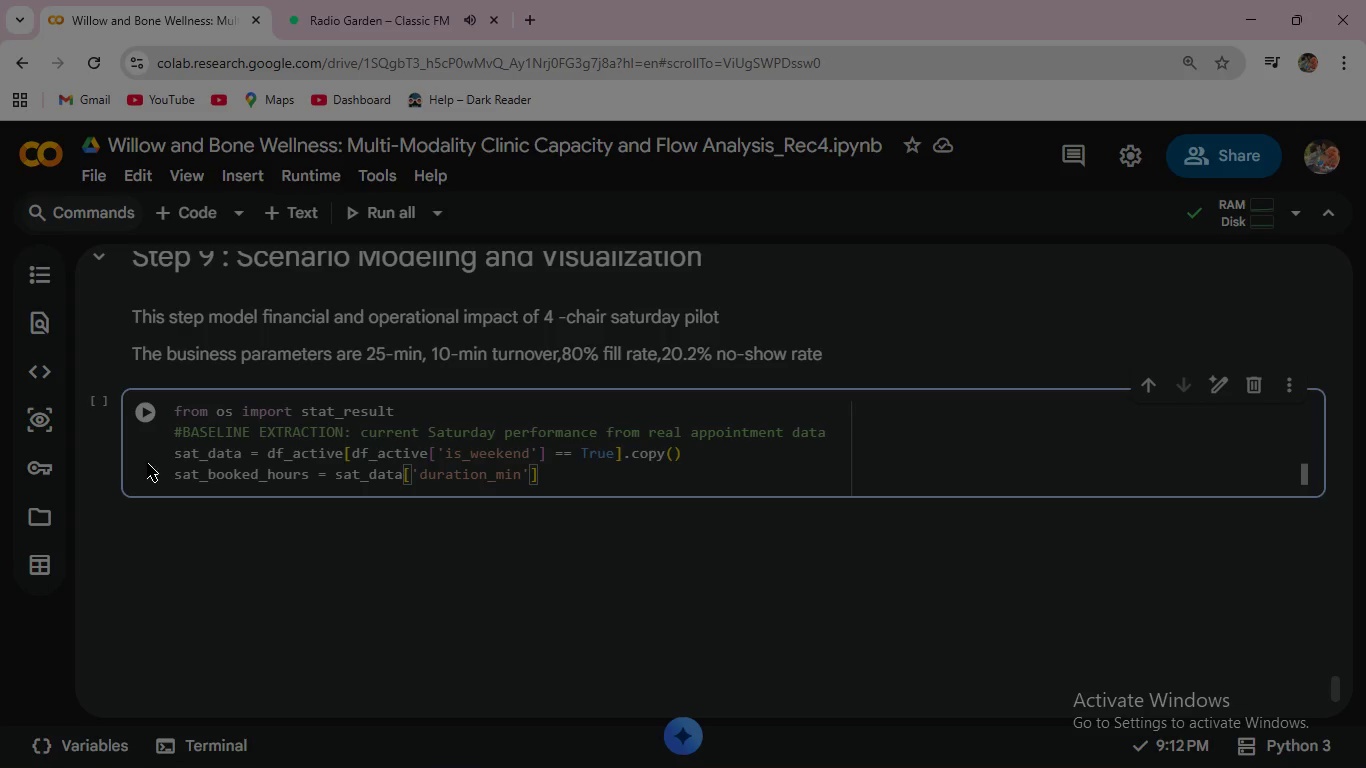 
key(ArrowRight)
 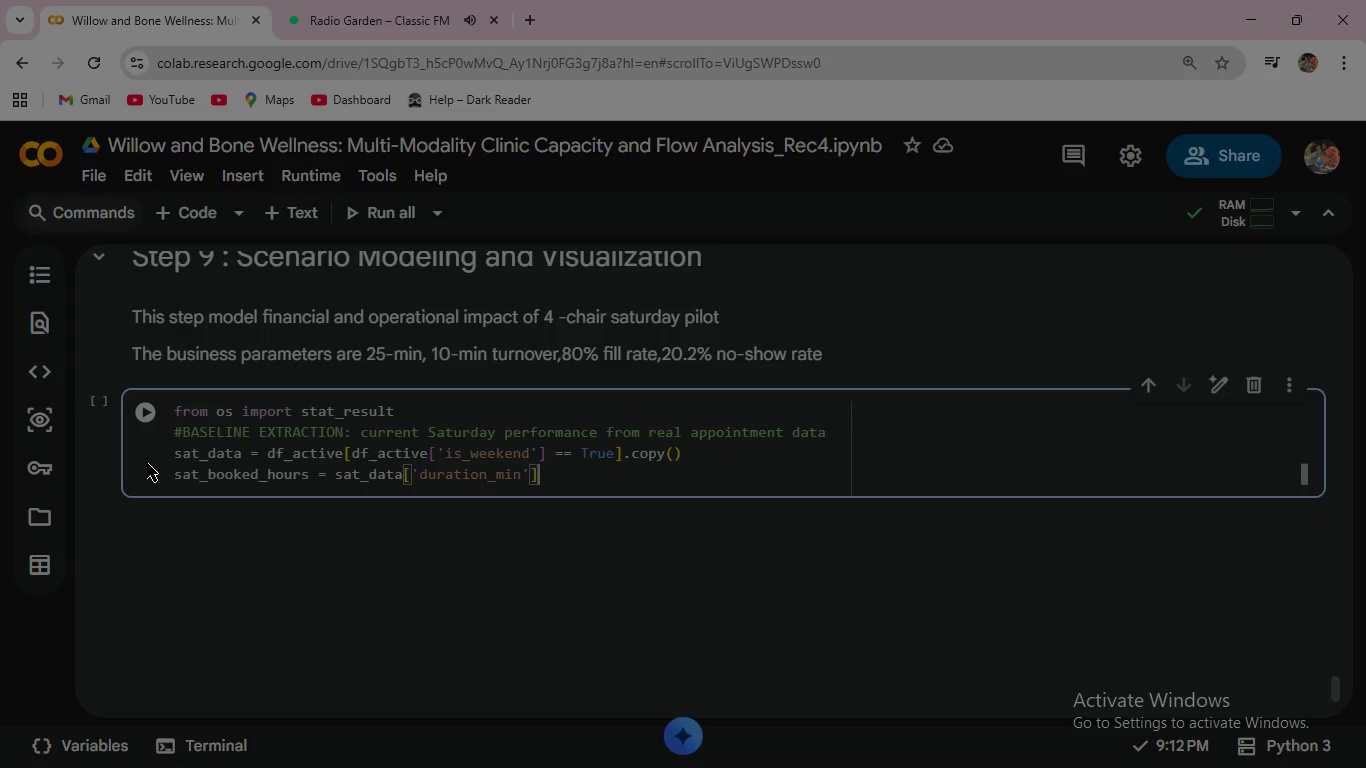 
type(.sum()
 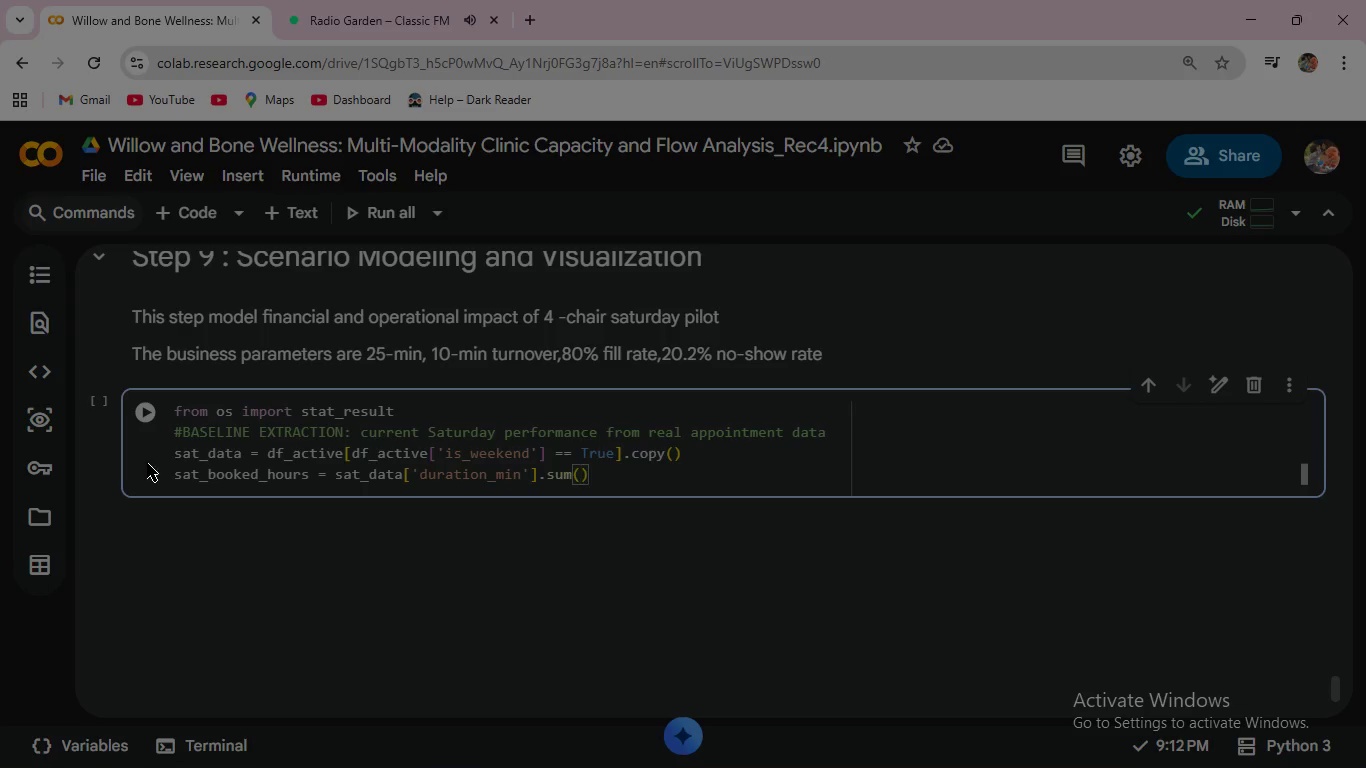 
key(ArrowRight)
 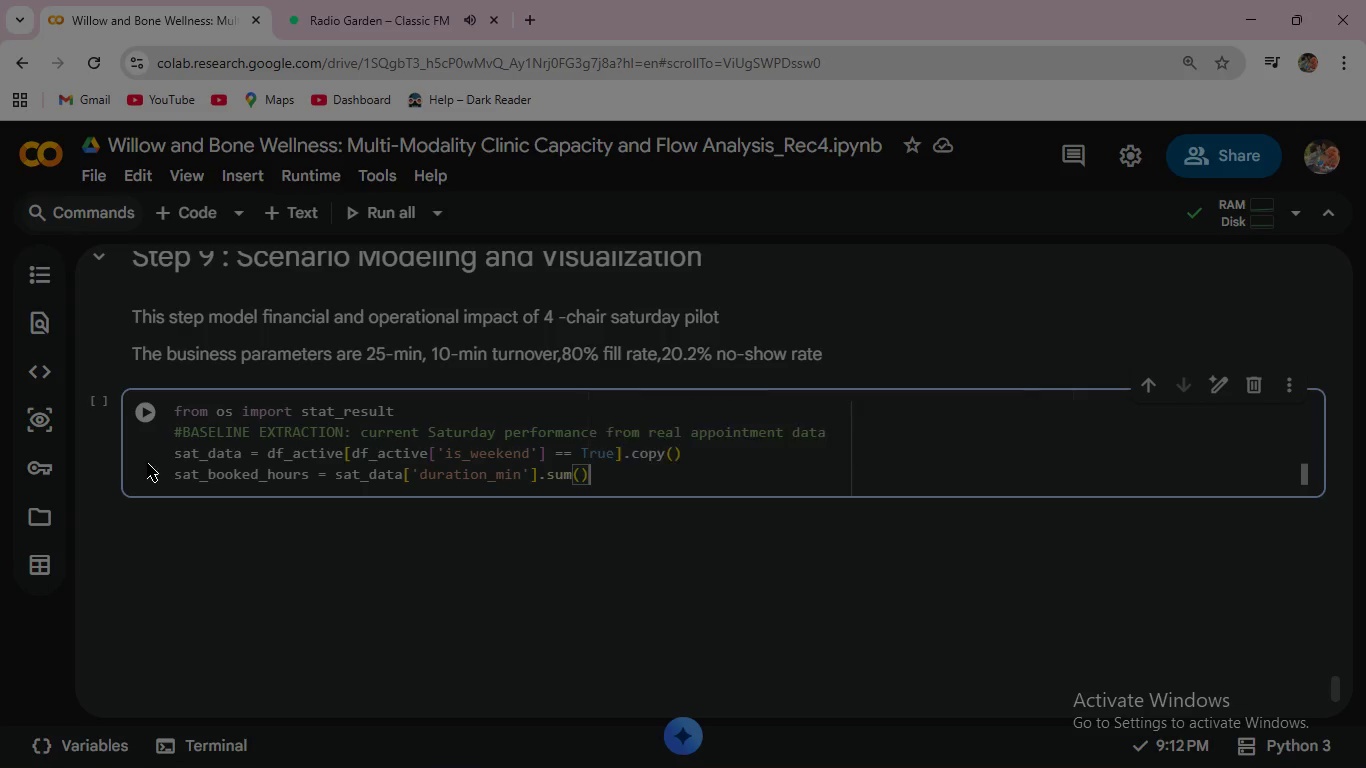 
type( / 60)
 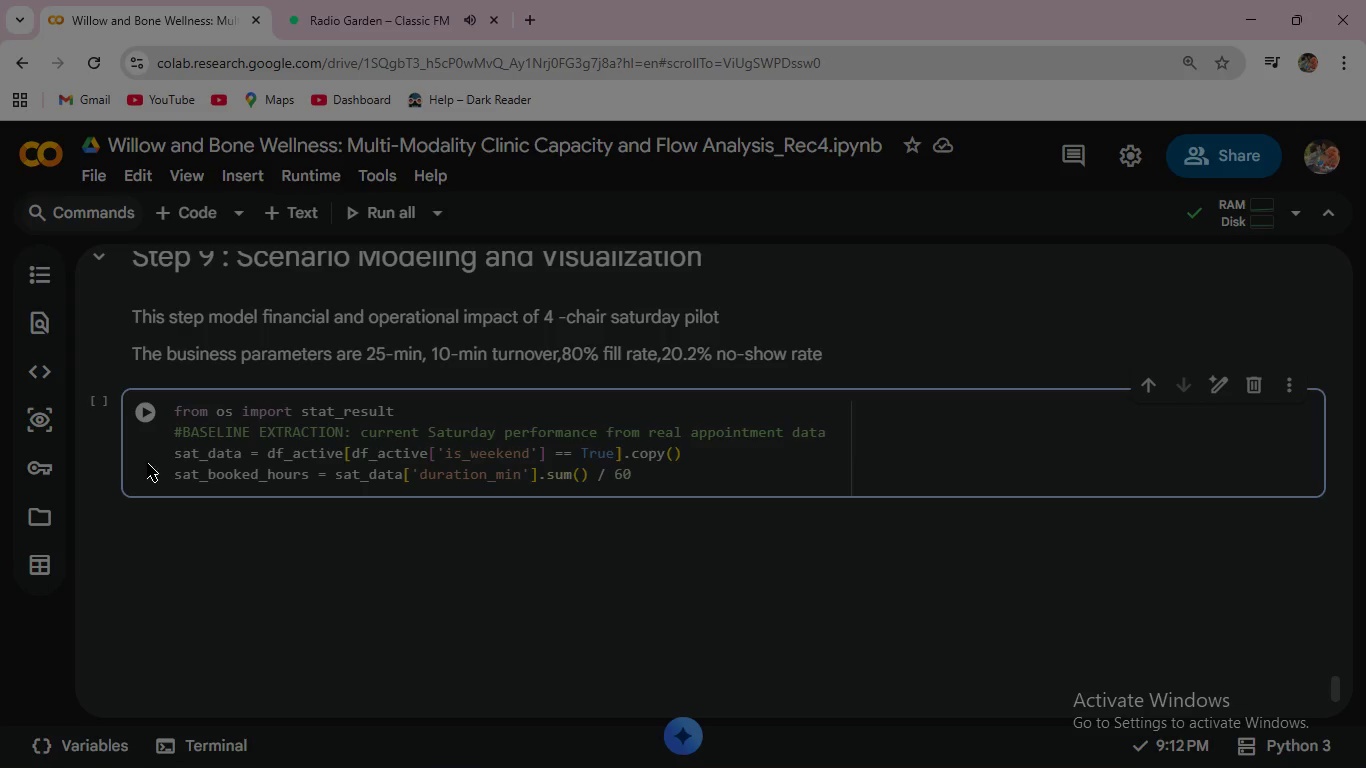 
wait(5.16)
 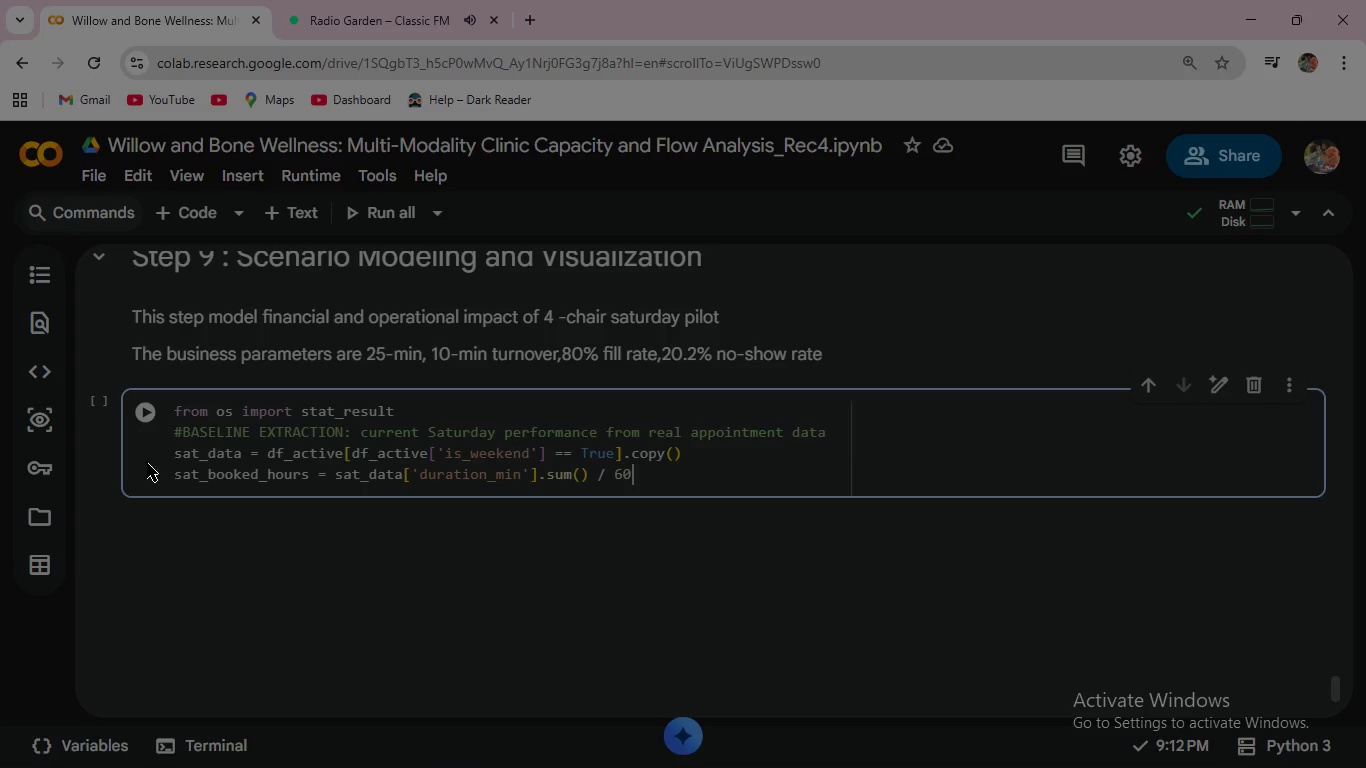 
key(Enter)
 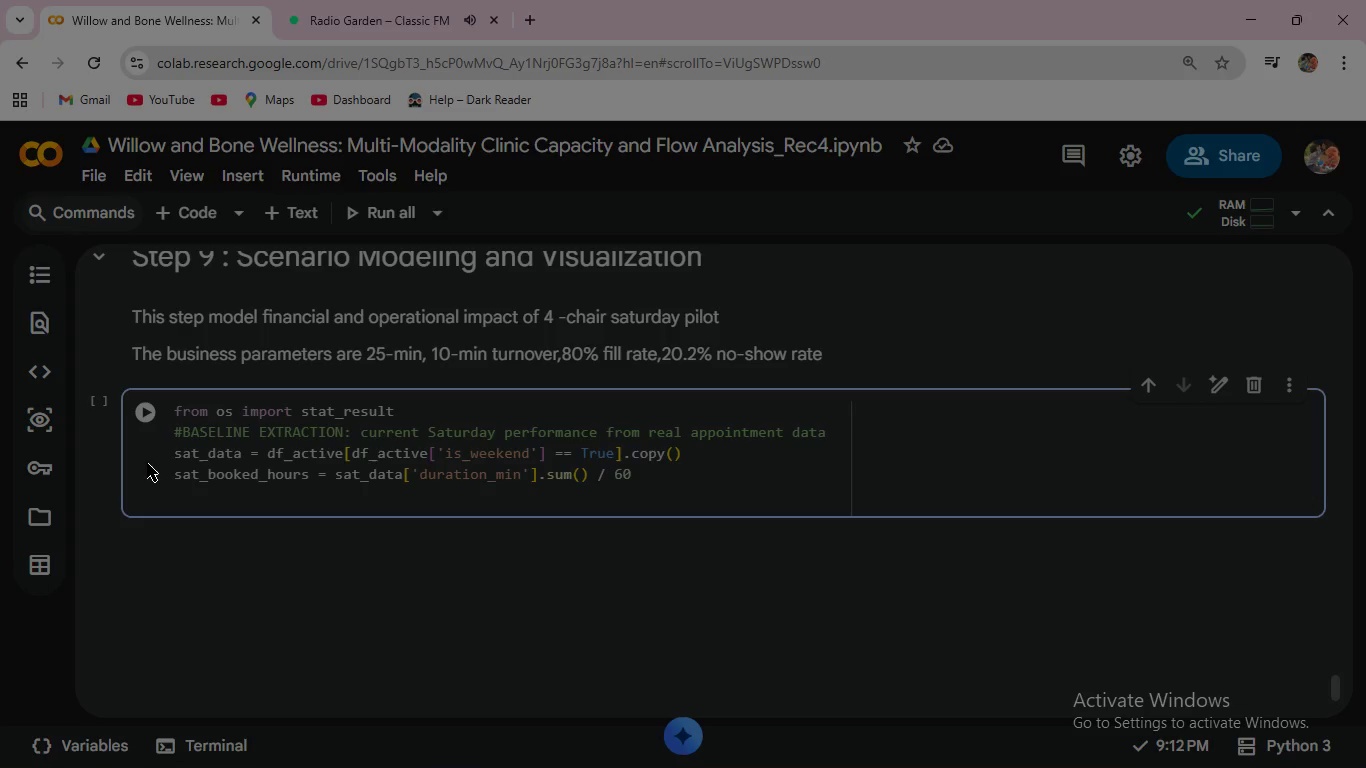 
type(sat_sessions = len(sat_da)
 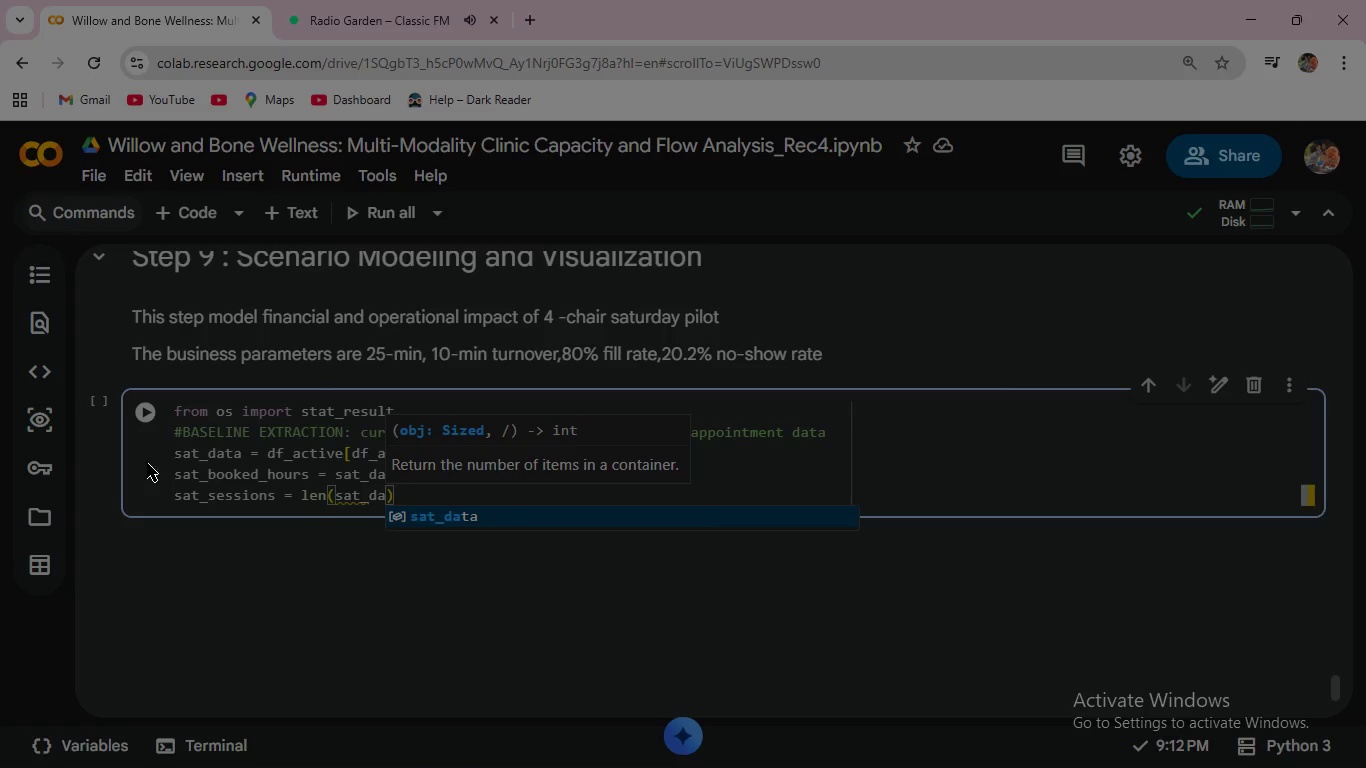 
key(Enter)
 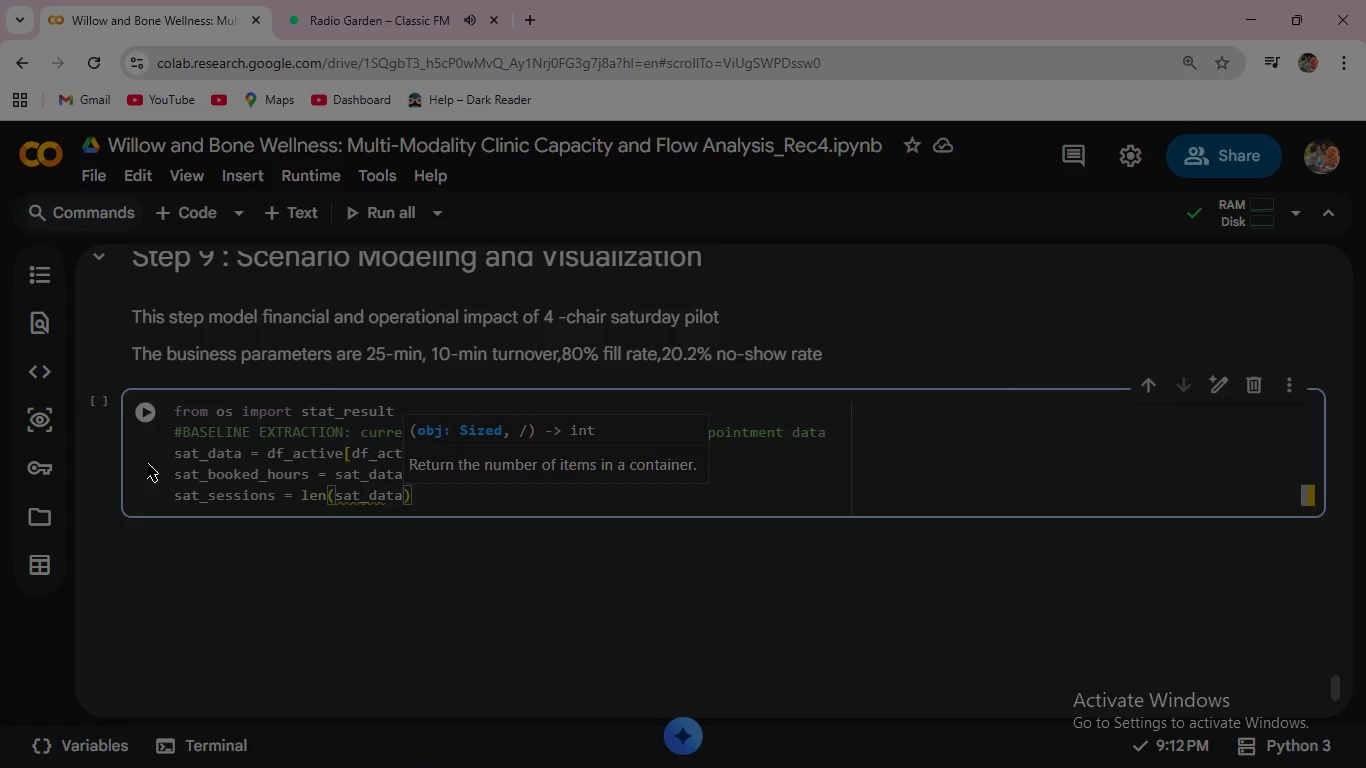 
key(ArrowRight)
 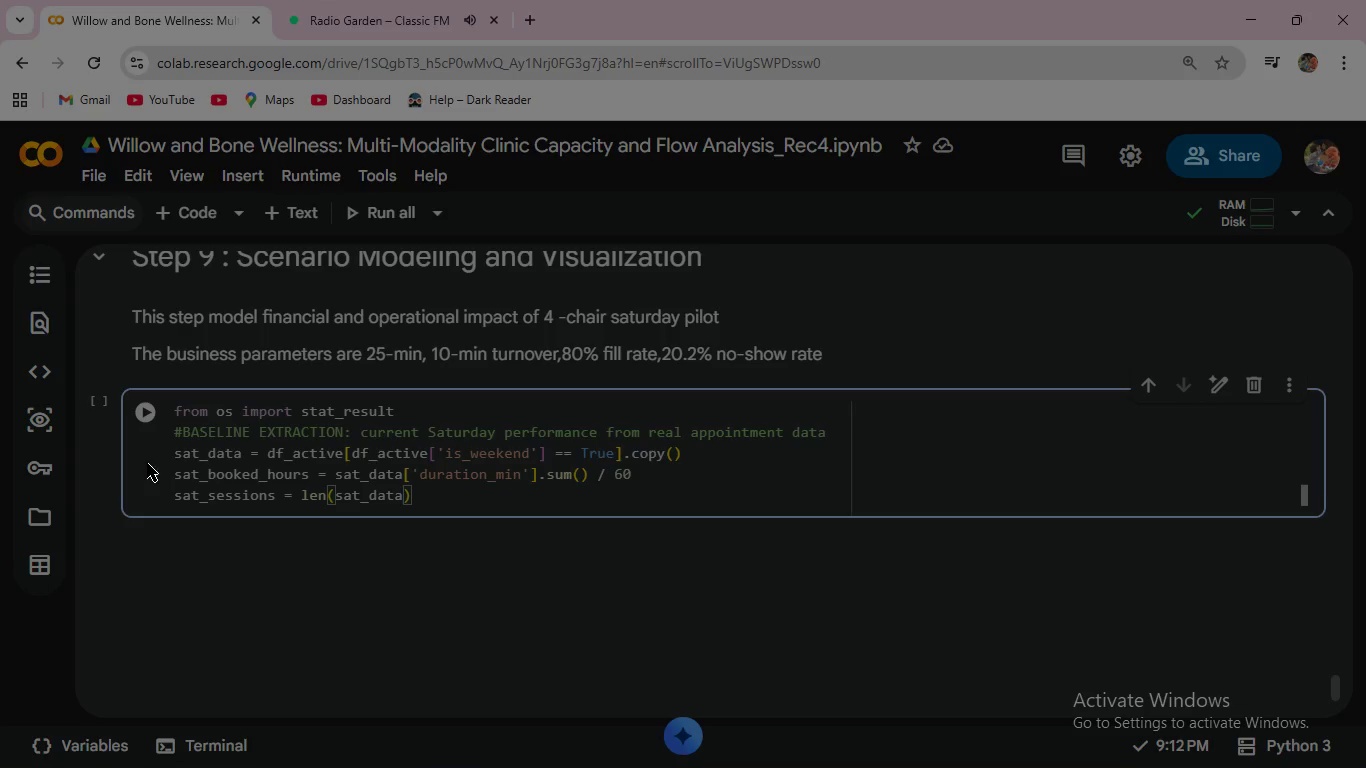 
key(Enter)
 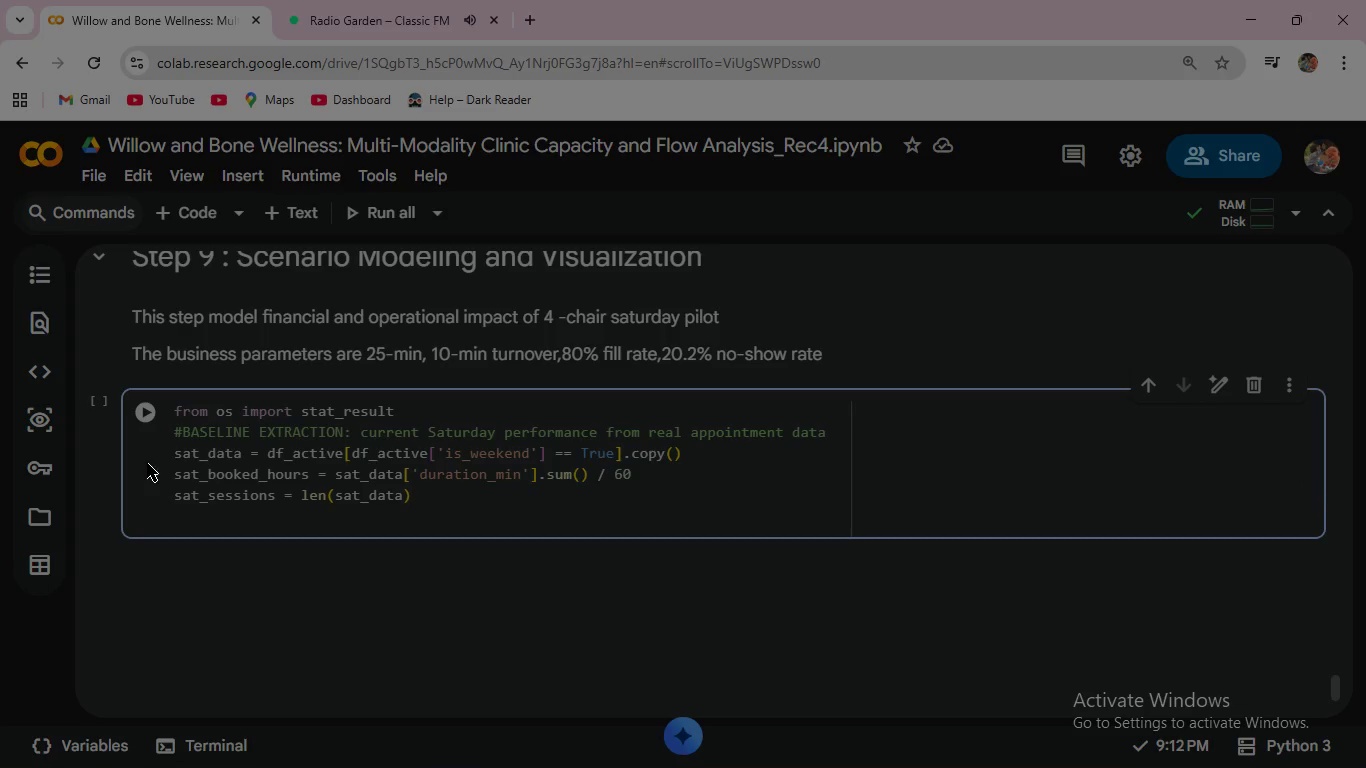 
type(sat_Revenue = sat_se)
 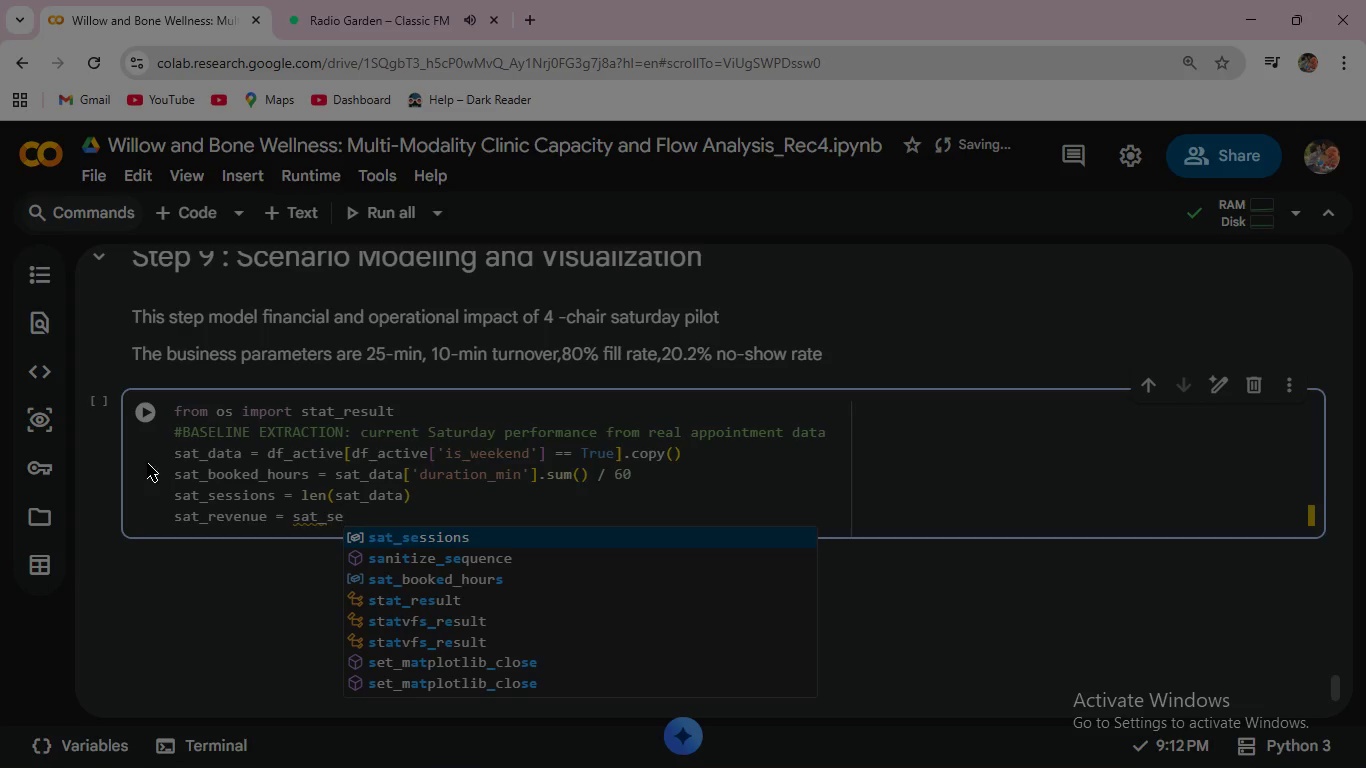 
key(Enter)
 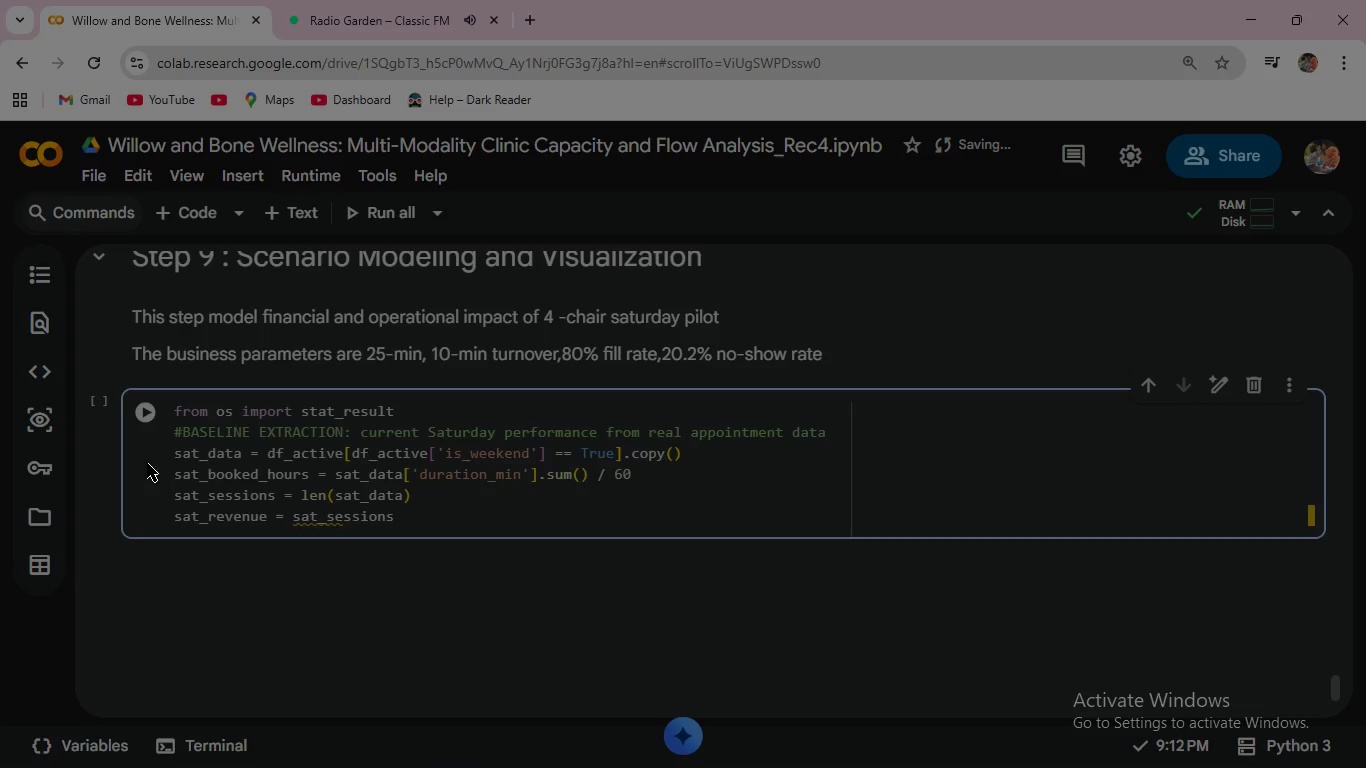 
type( * 75 #Assumed )
 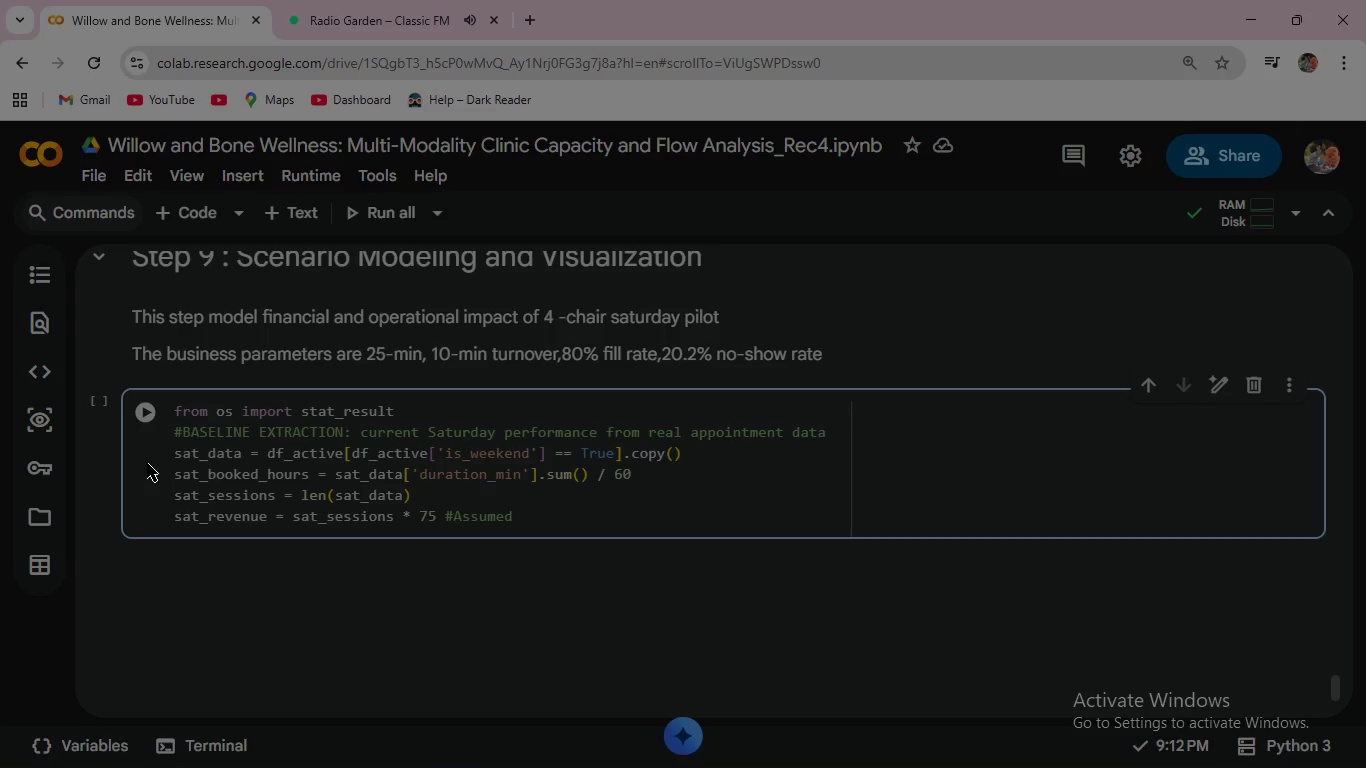 
type( $75 private session rate )
 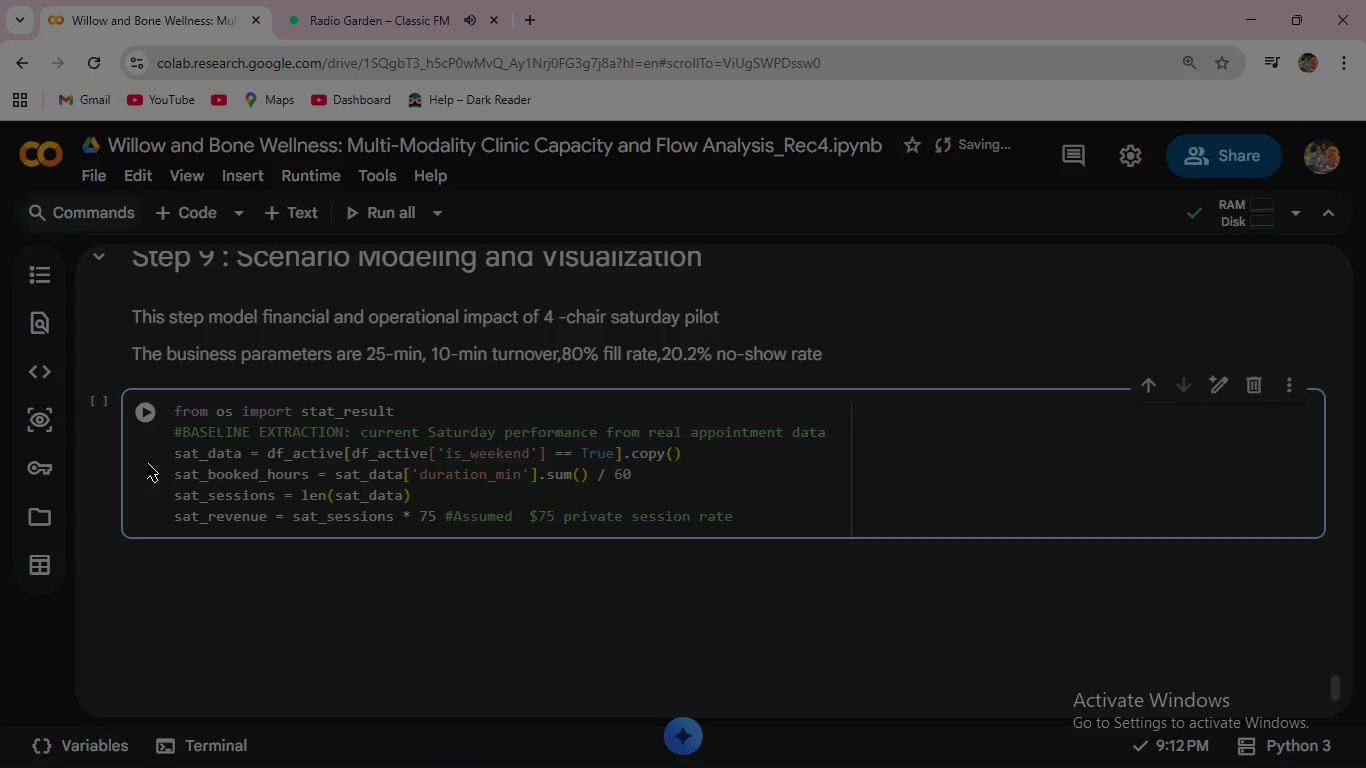 
key(Enter)
 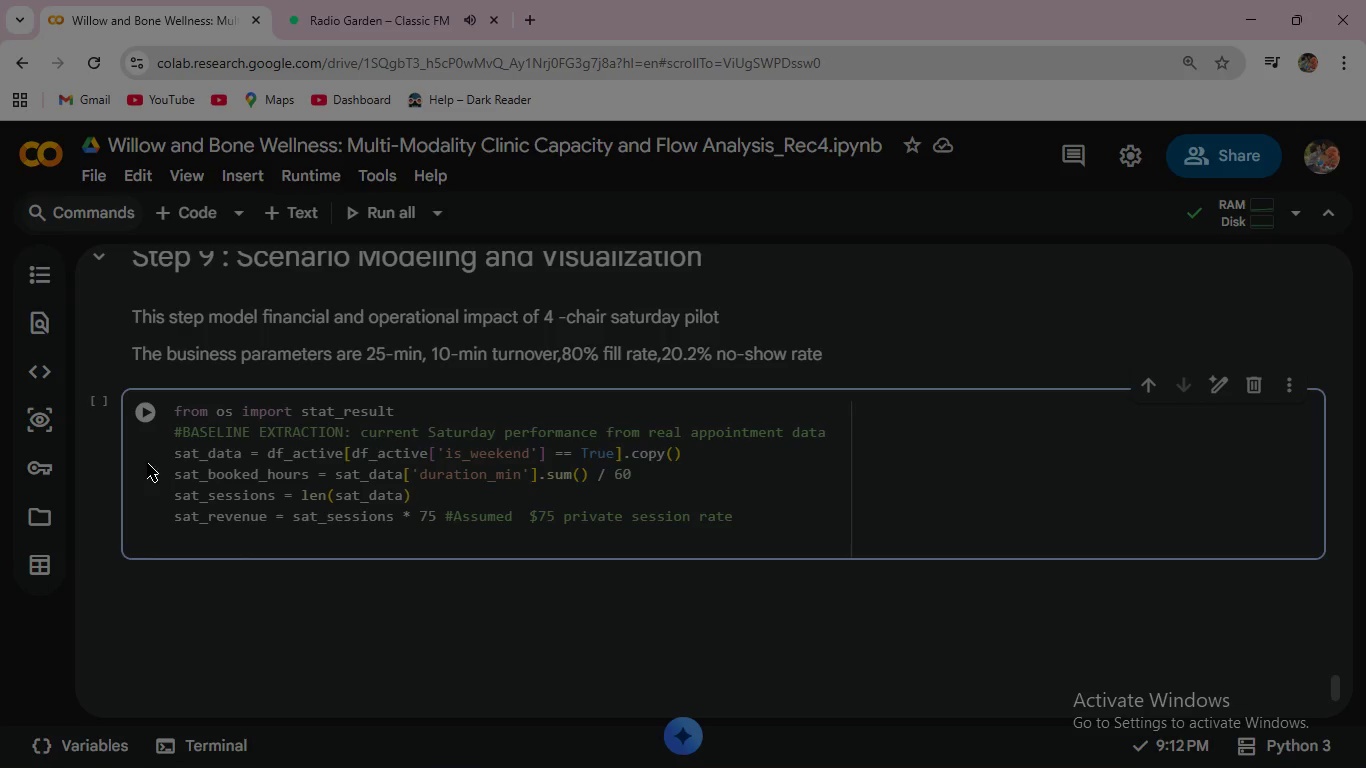 
wait(9.78)
 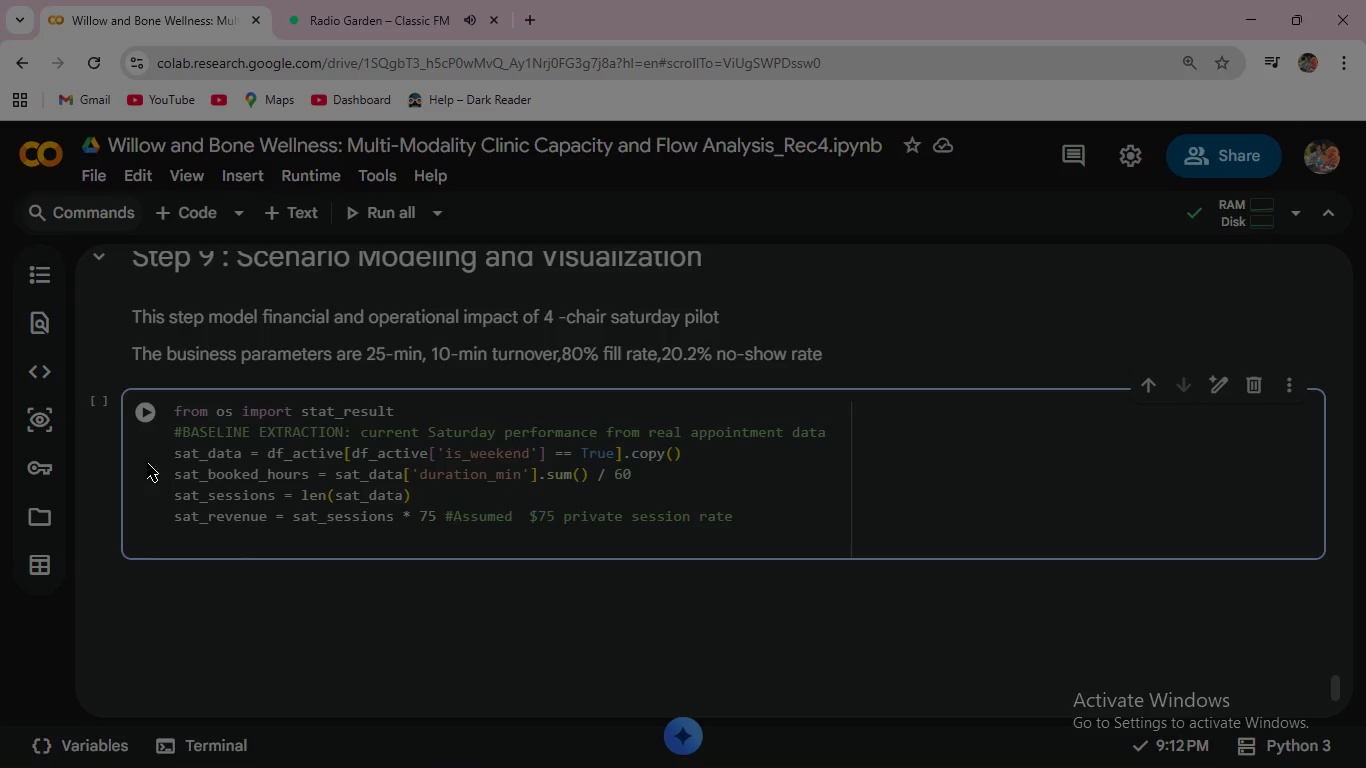 
key(Enter)
 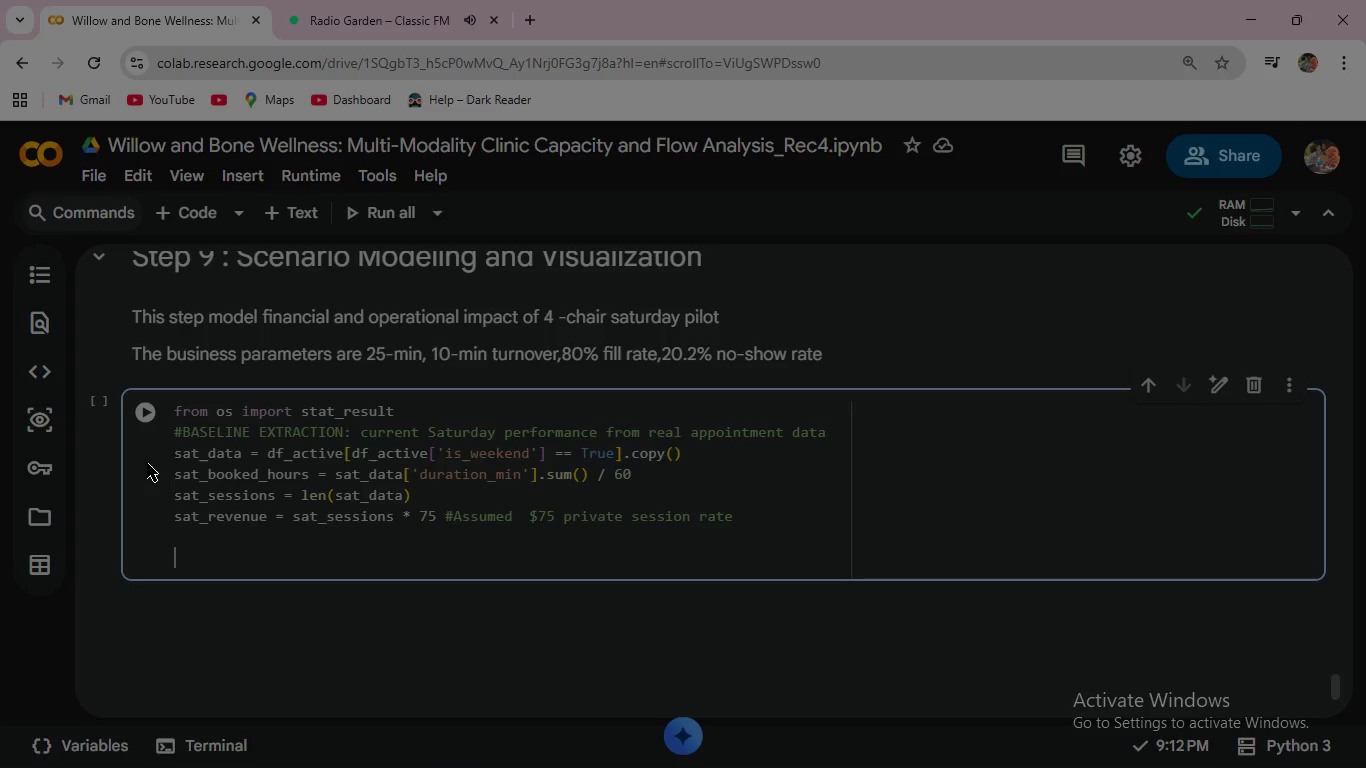 
type(#PILOT PARAMETERS )
key(Backspace)
type(: Define community Acu)
 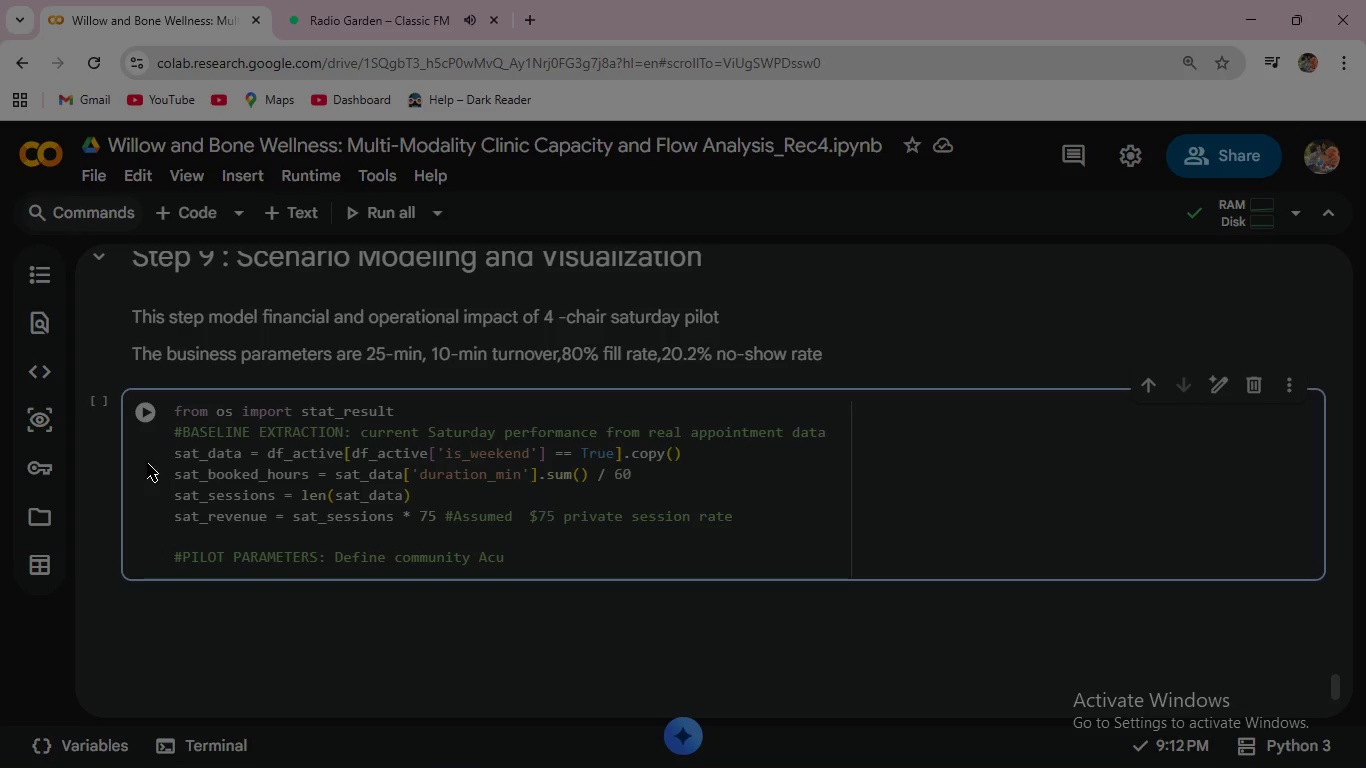 
wait(5.92)
 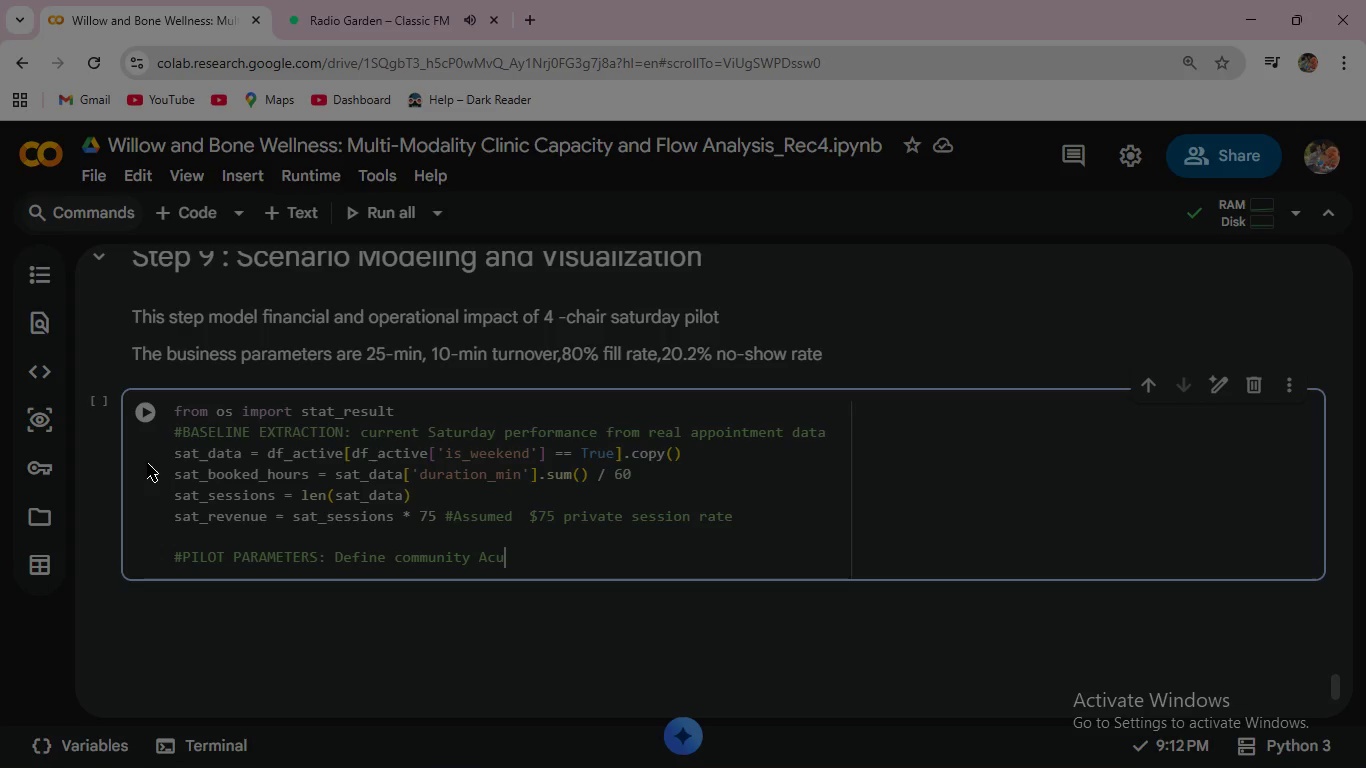 
type(puncture model cons)
 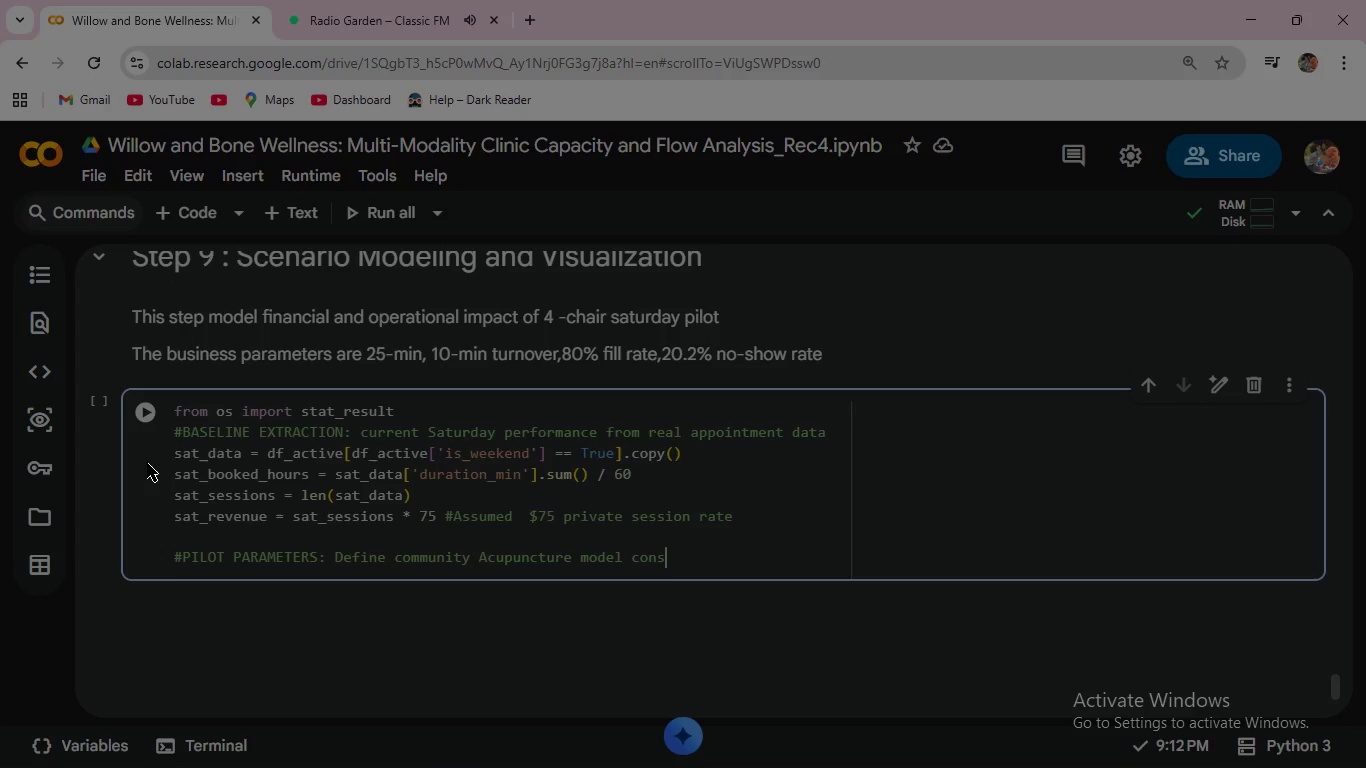 
left_click([147, 463])
 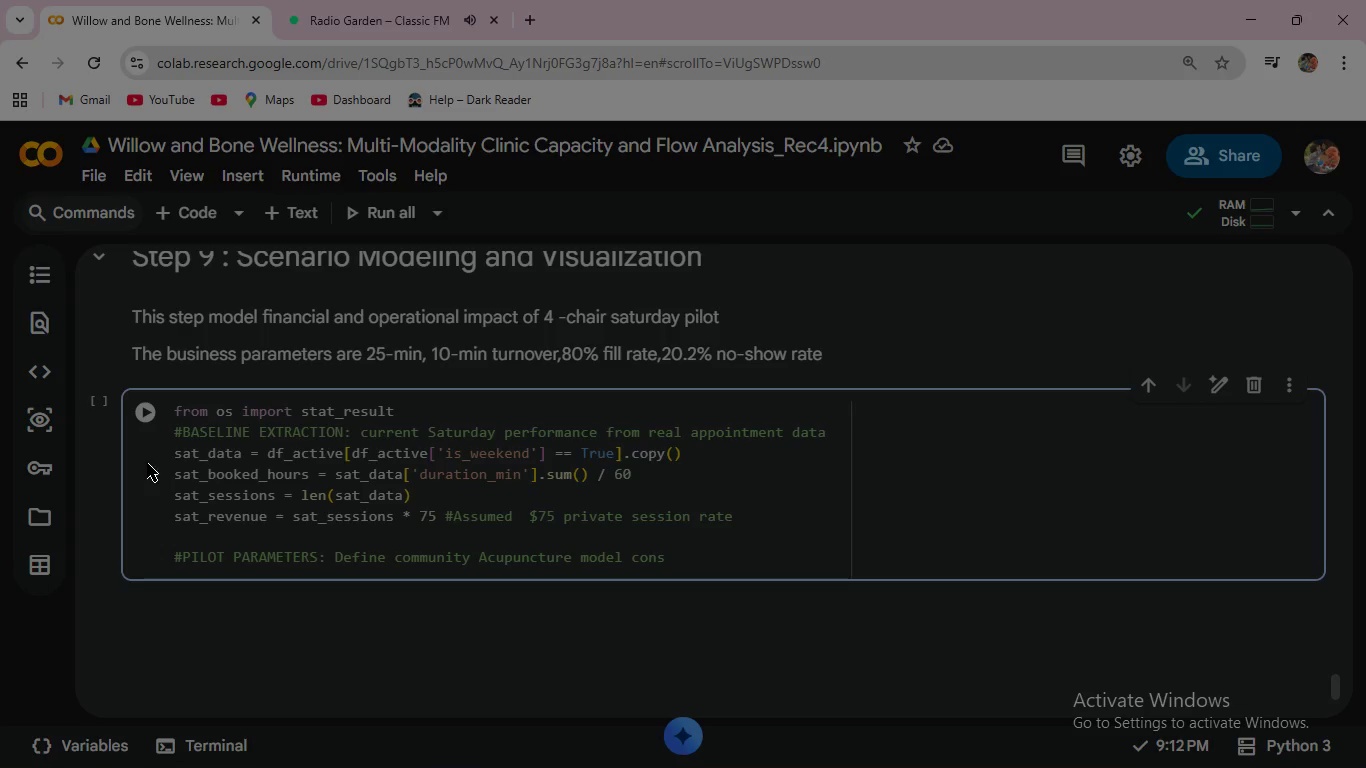 
type(trai)
 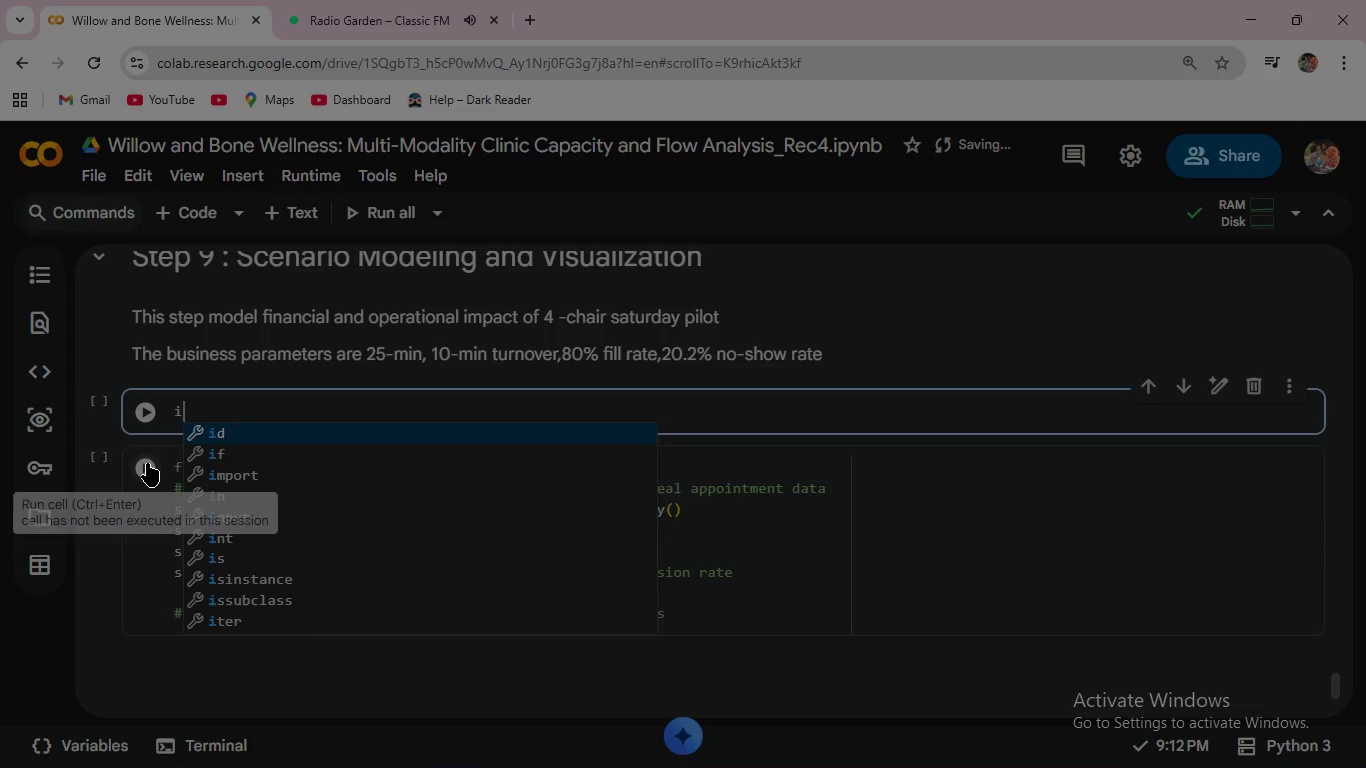 
key(Control+Z)
 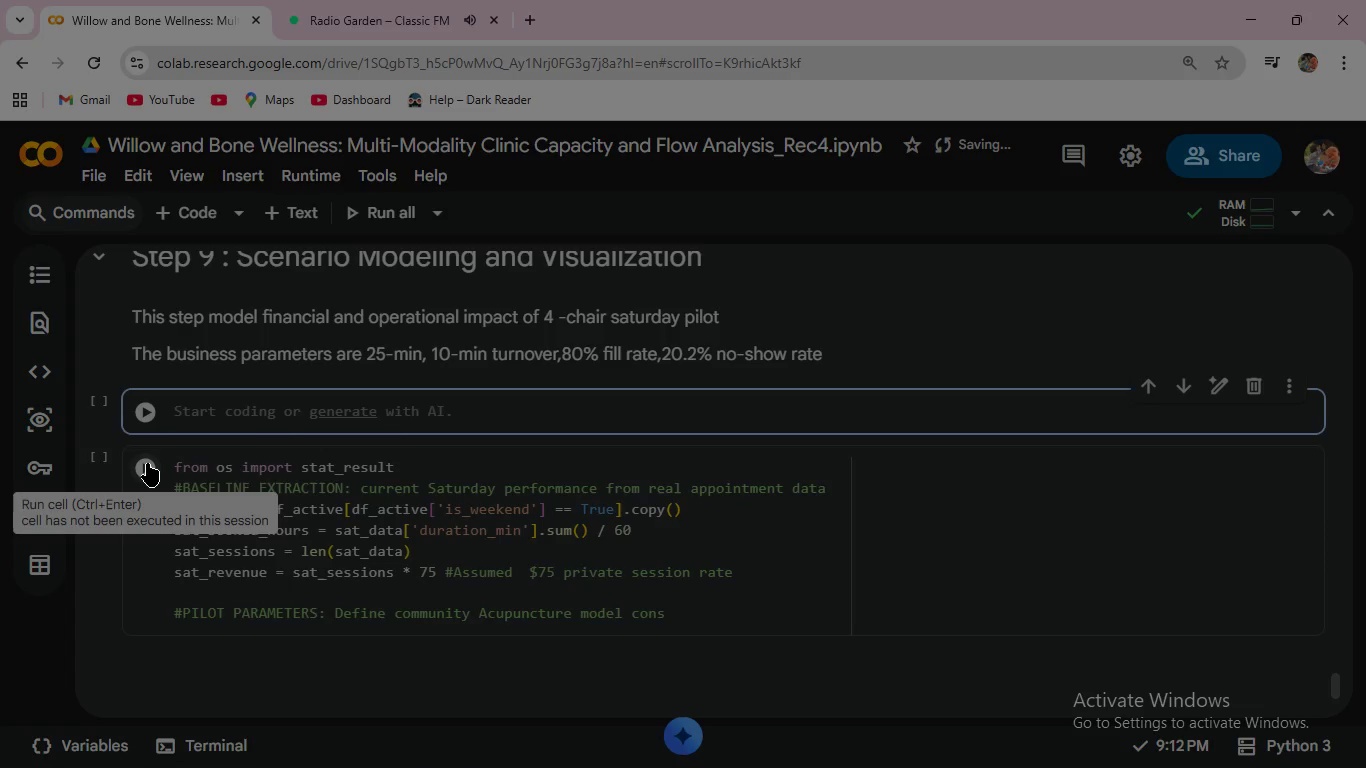 
hold_key(key=ControlLeft, duration=0.52)
 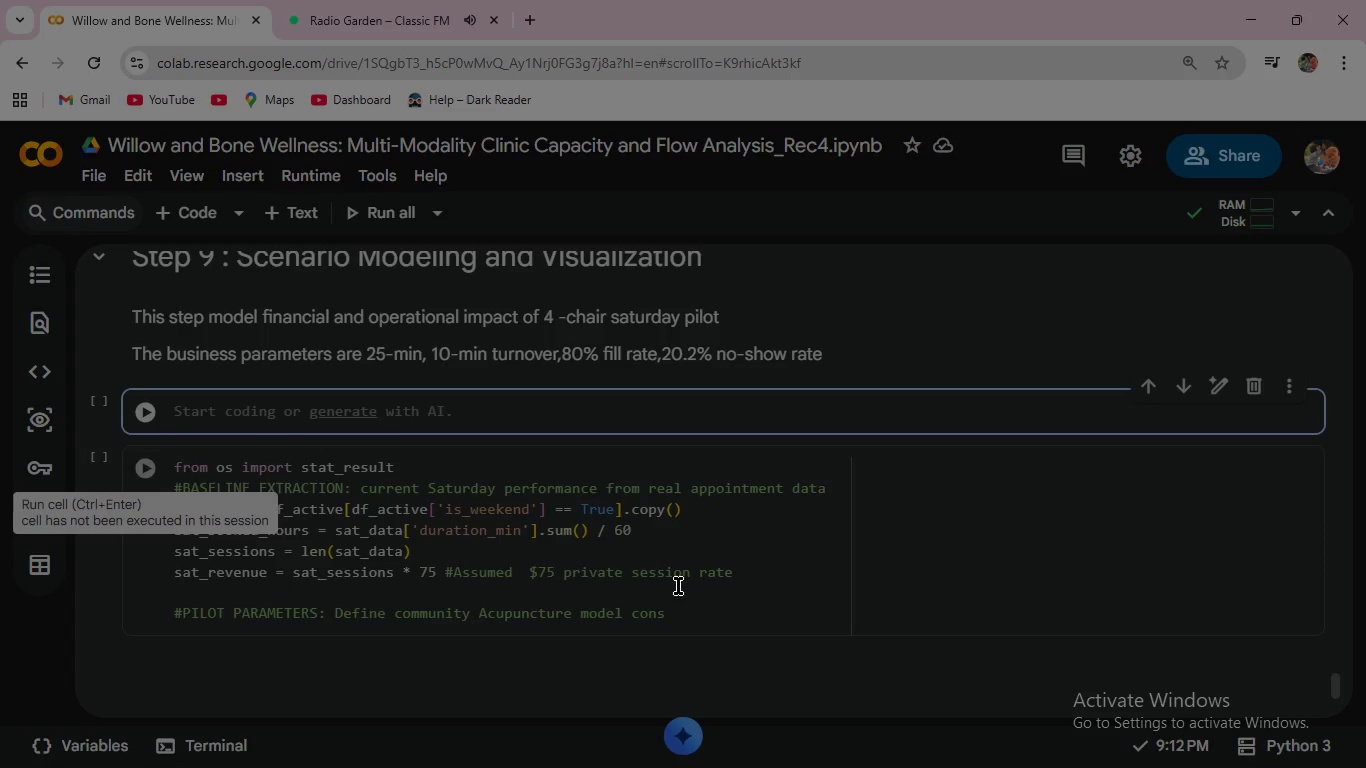 
left_click([676, 605])
 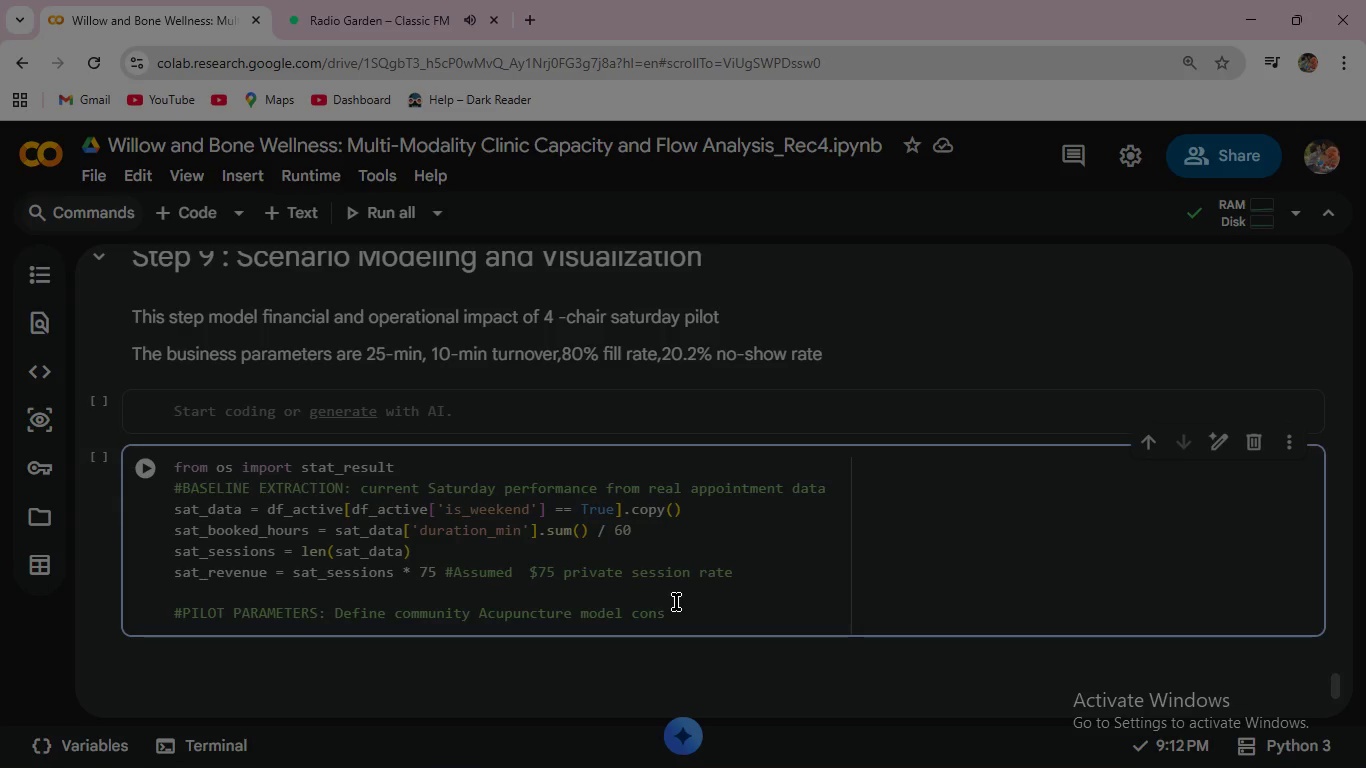 
wait(5.05)
 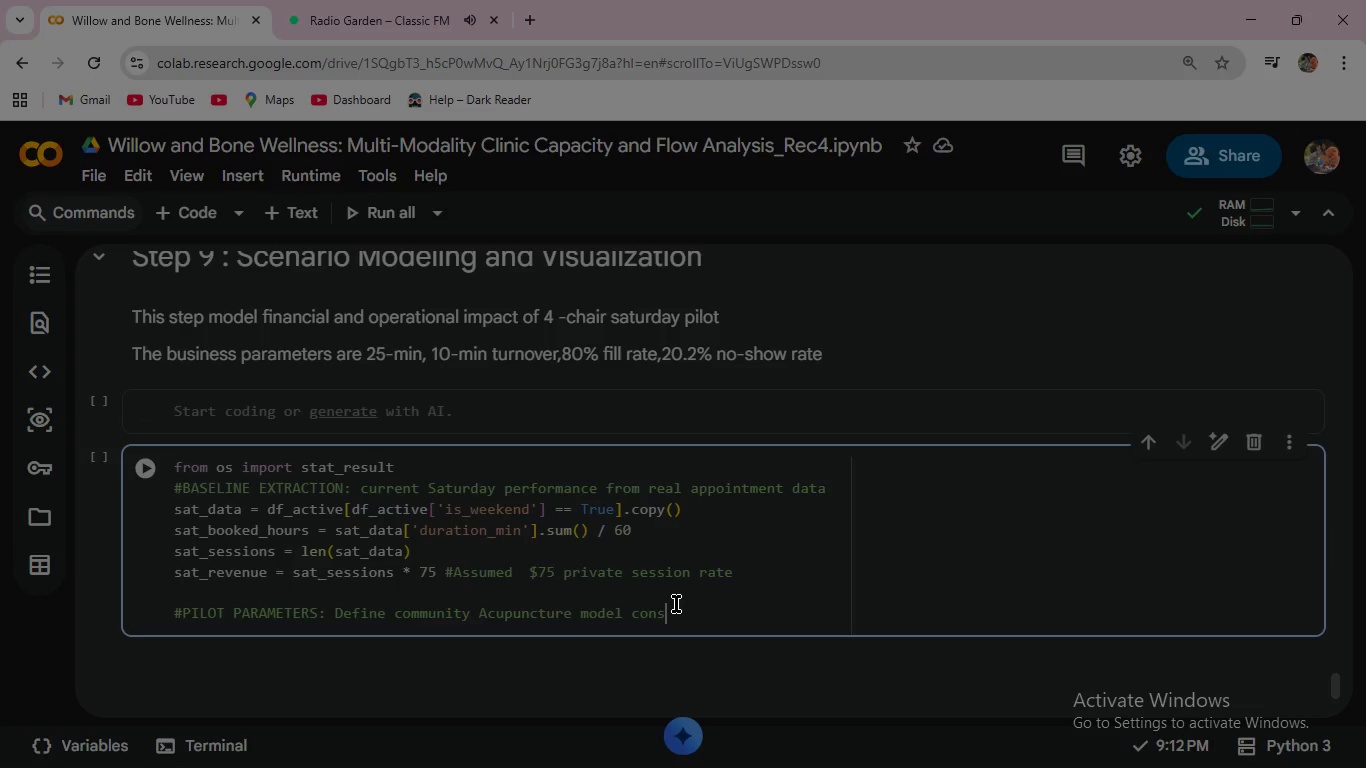 
type(traints )
 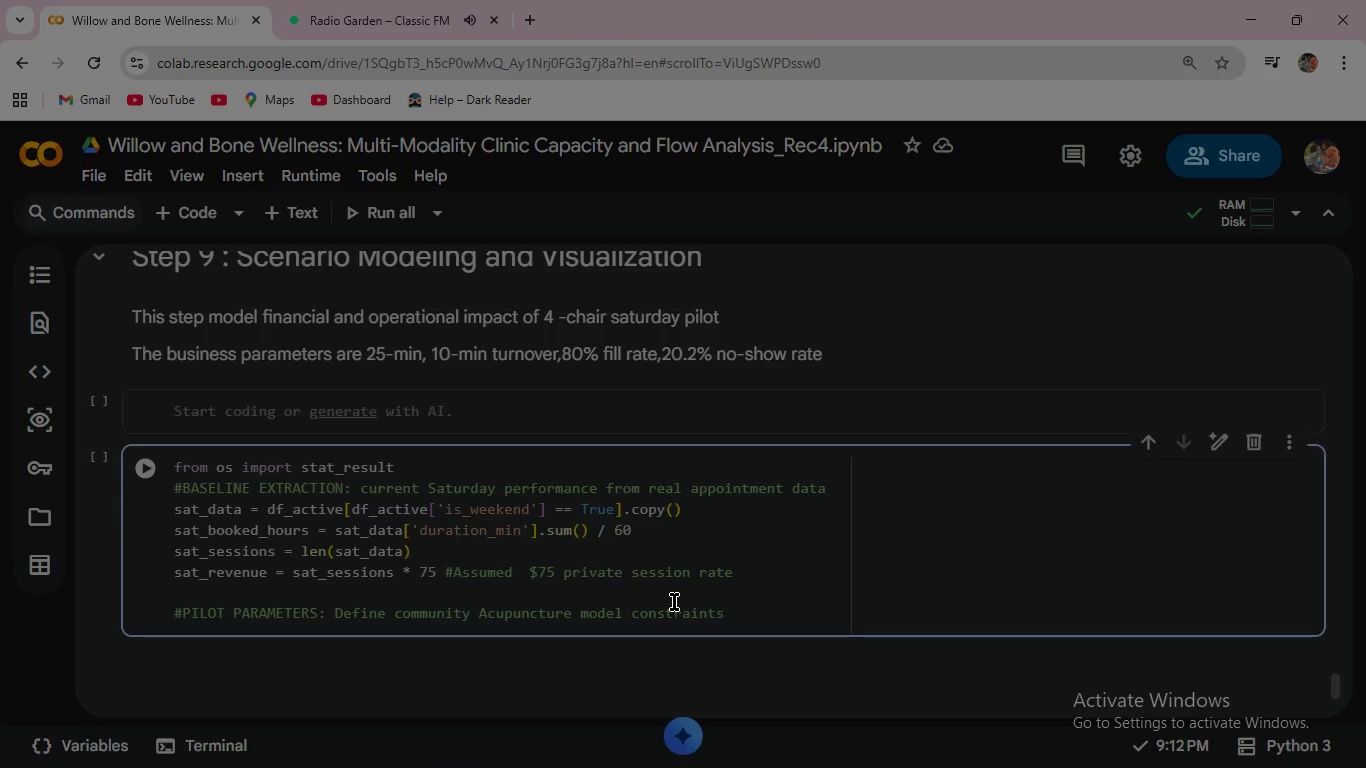 
key(Enter)
 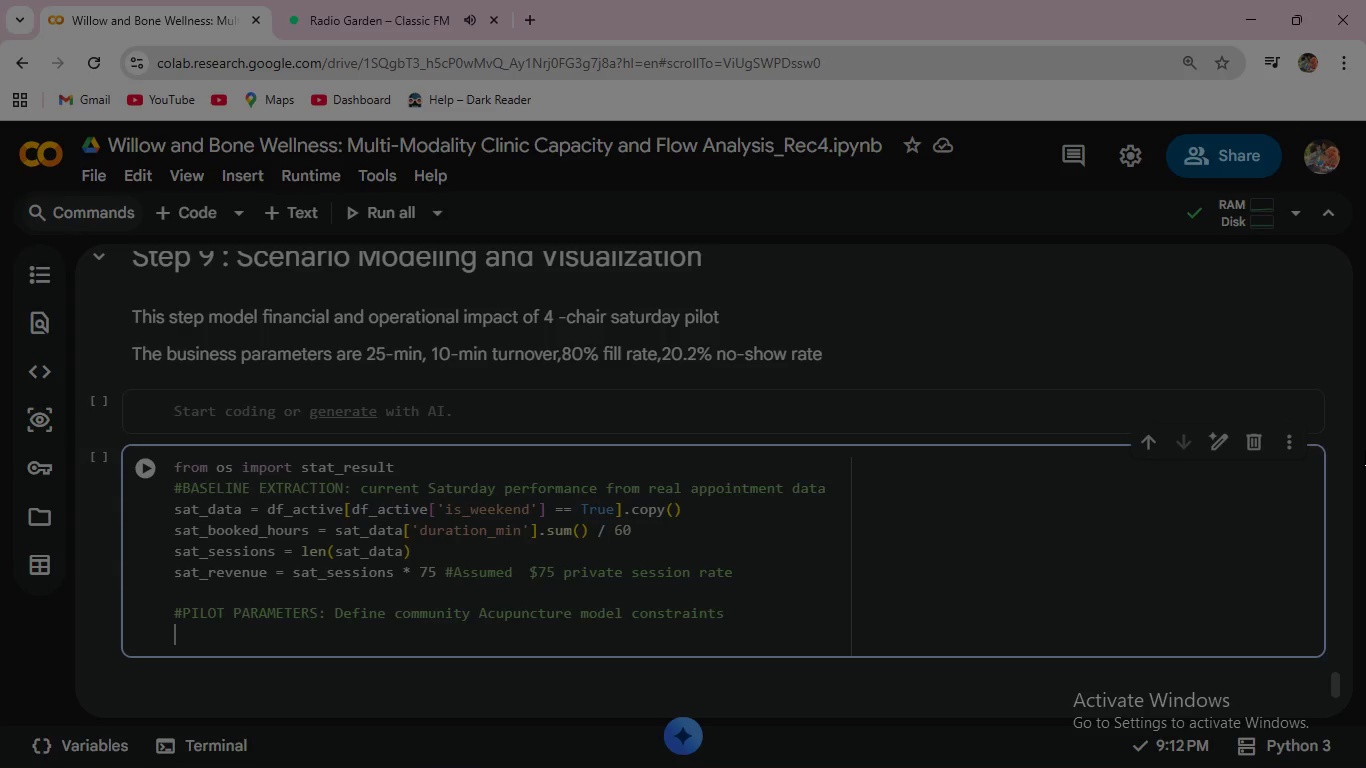 
left_click([1246, 397])
 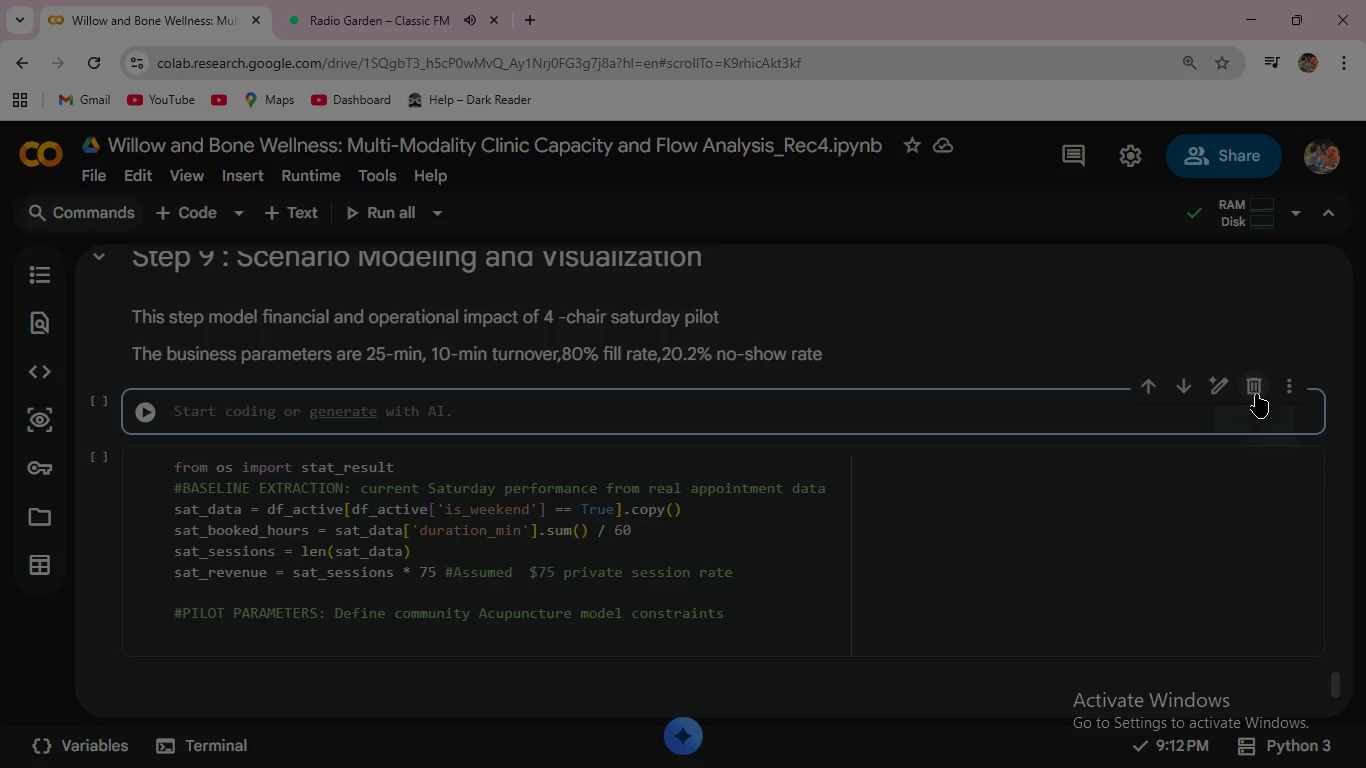 
left_click([1256, 384])
 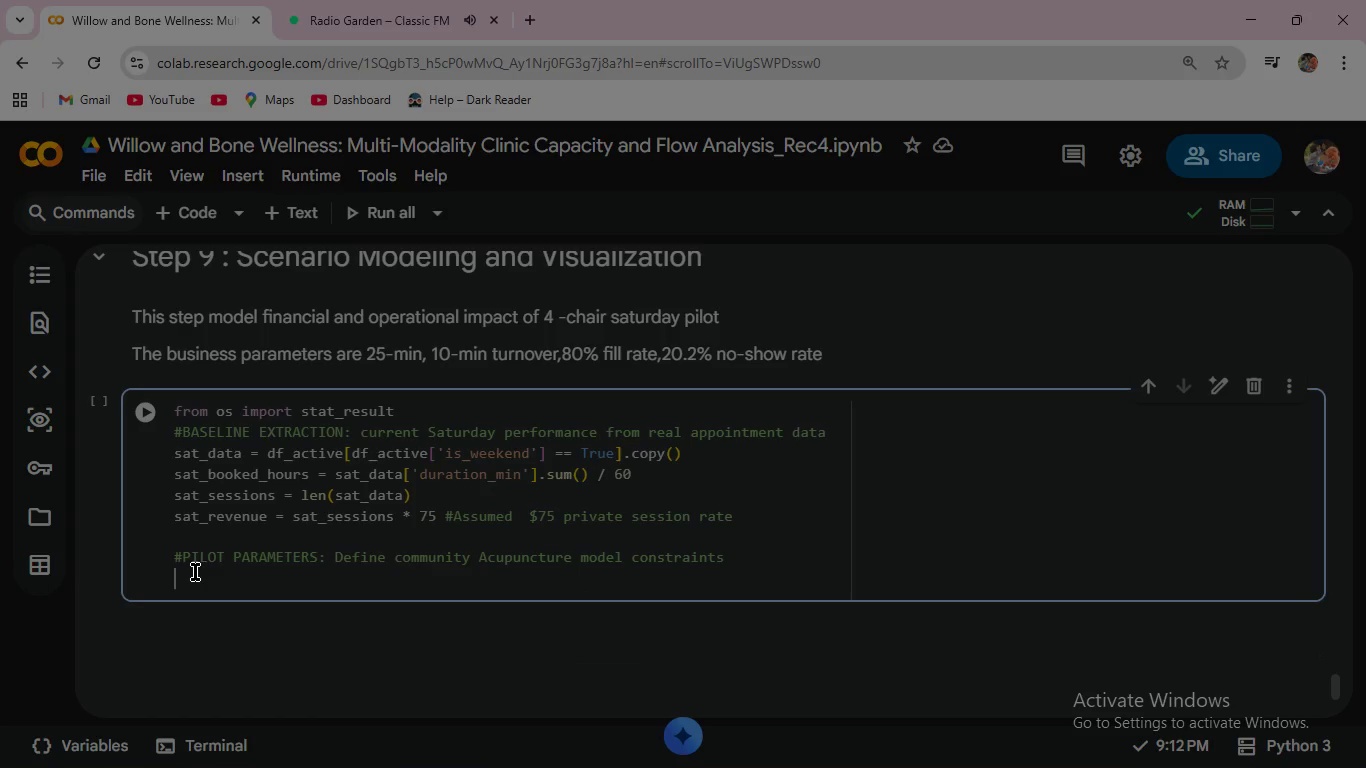 
wait(10.55)
 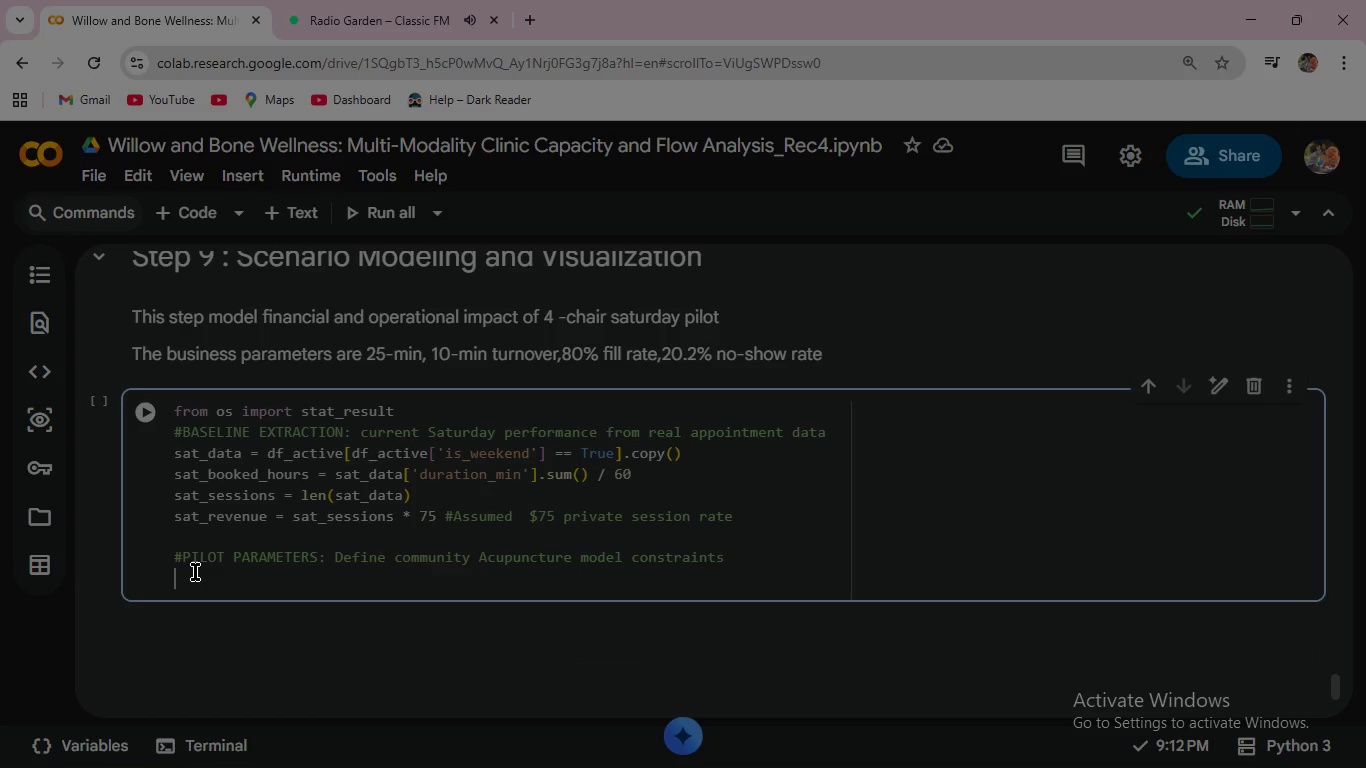 
type(pilot_chairs =4 )
 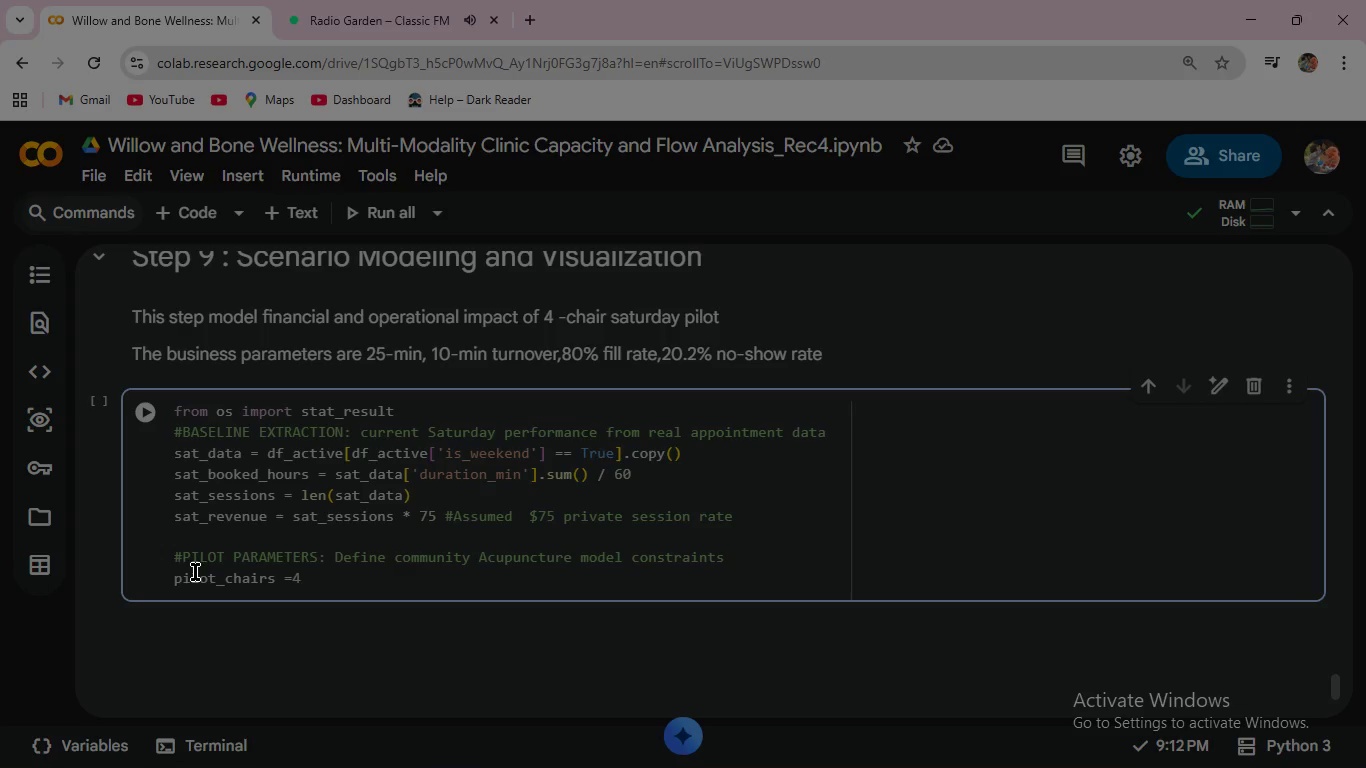 
key(Enter)
 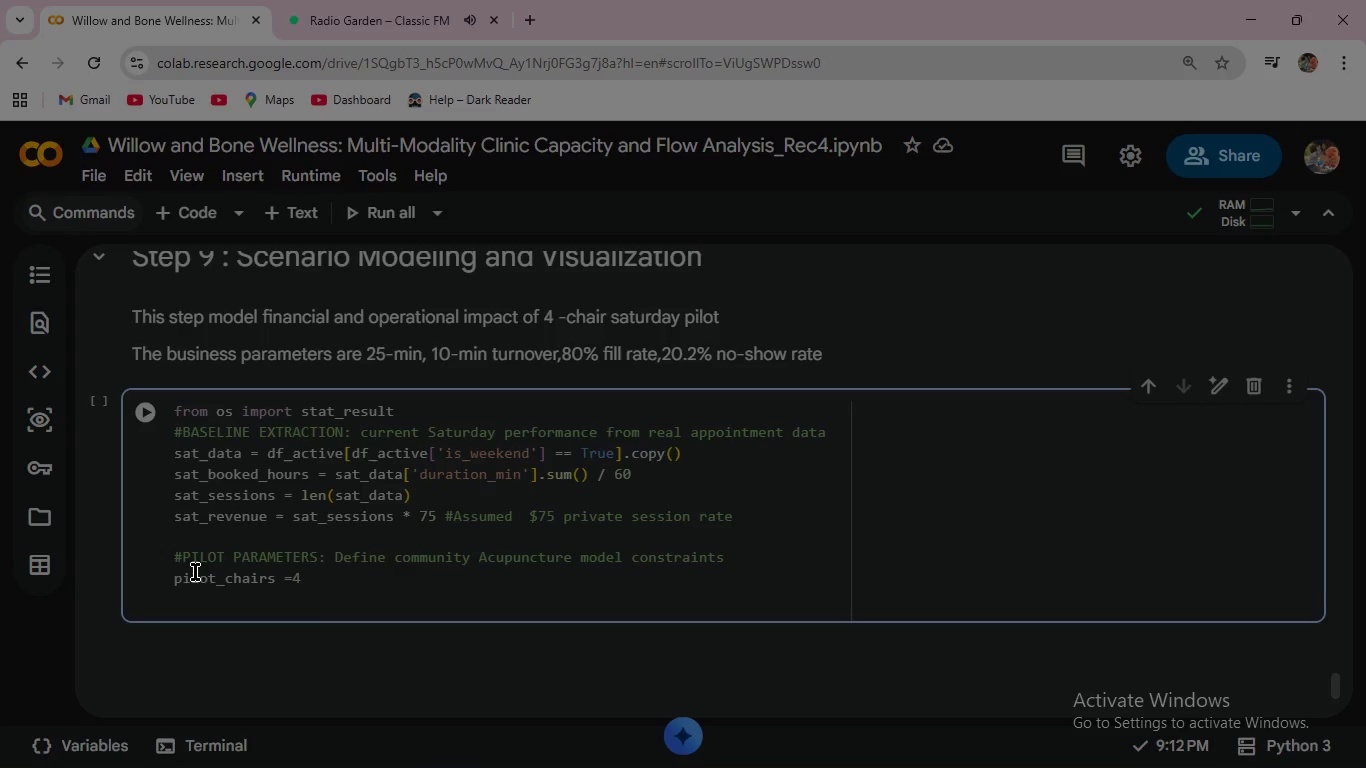 
type(pilot_hours =4 #9AM - 1PM block )
 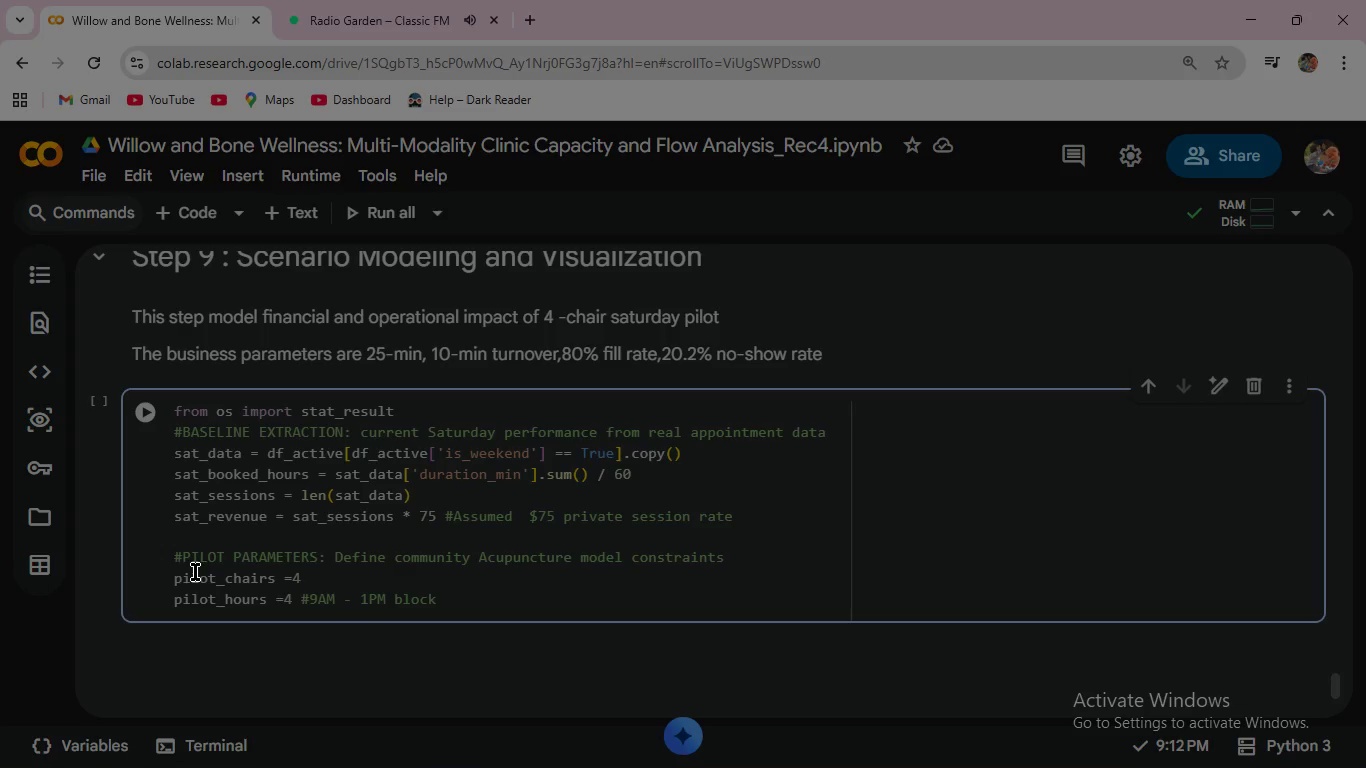 
key(Enter)
 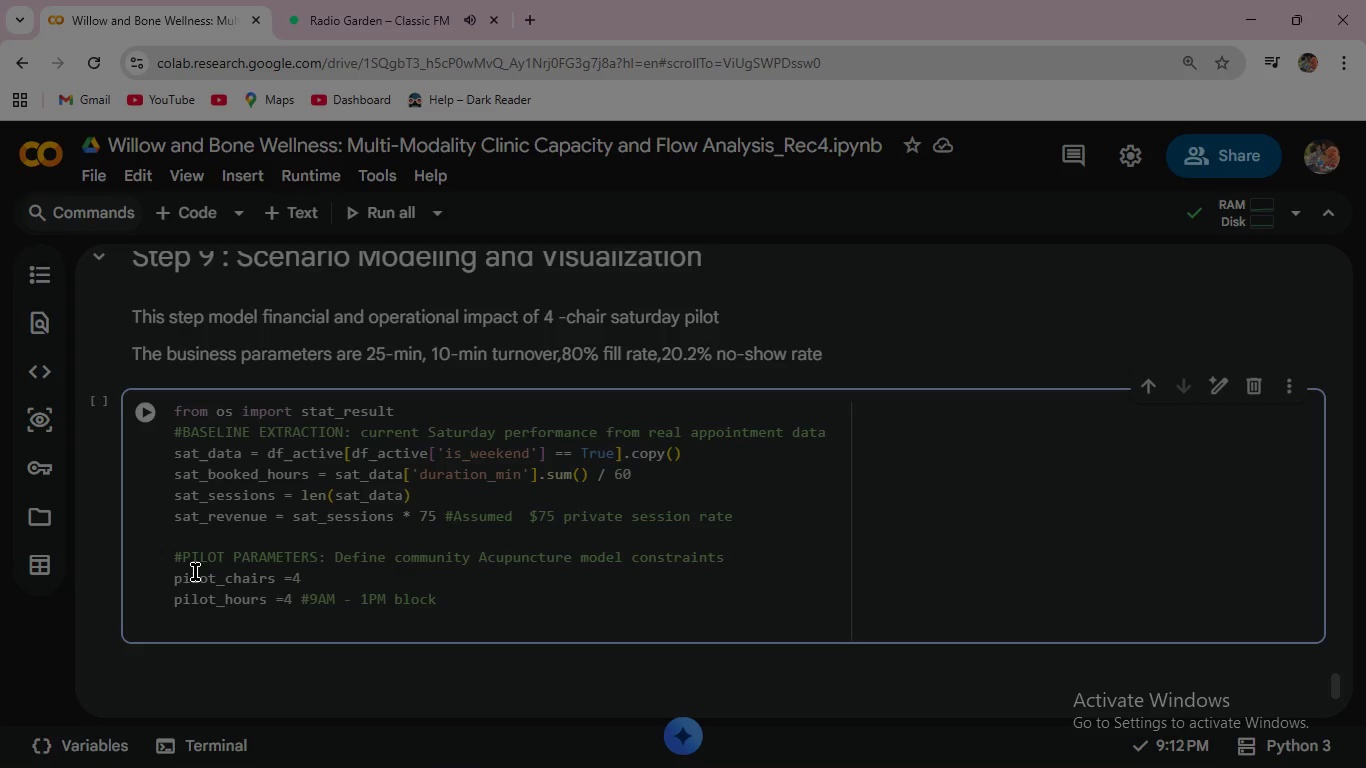 
type(session_len =25)
 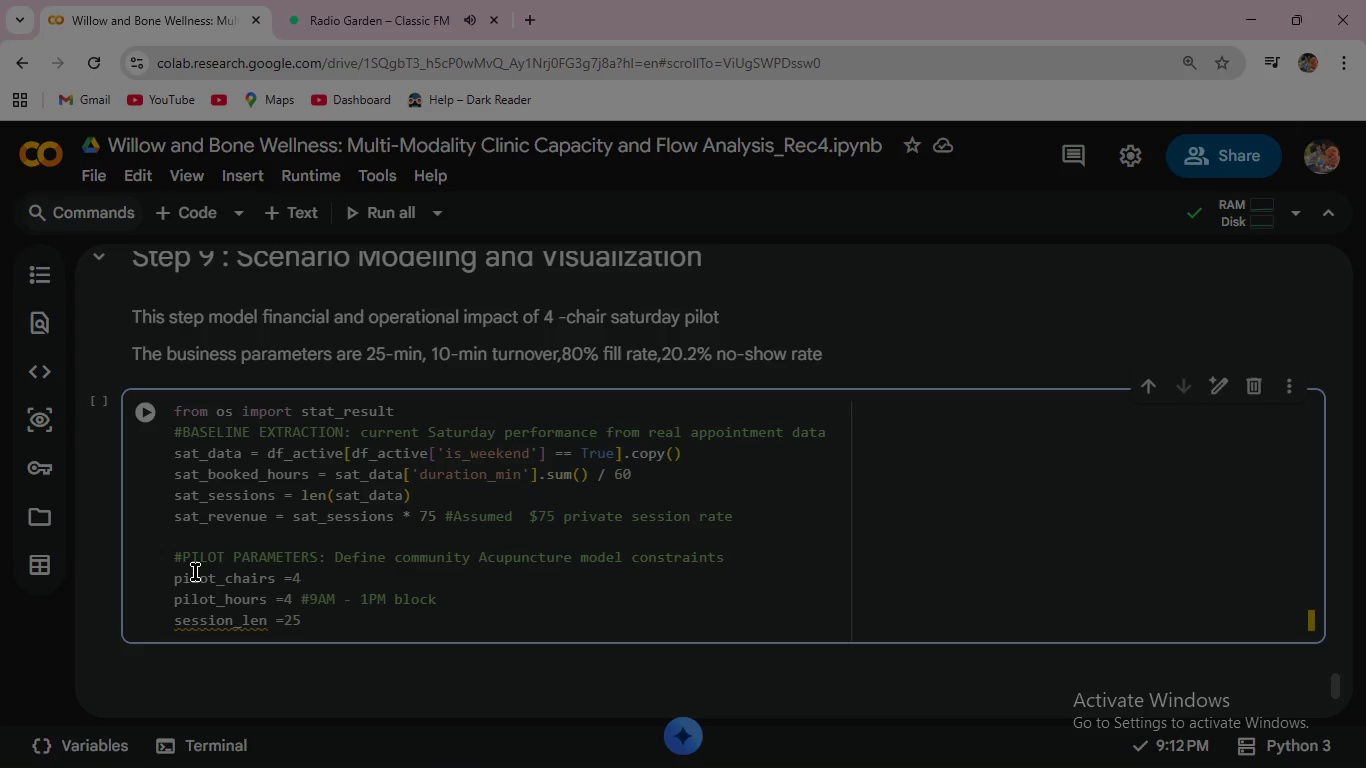 
key(Enter)
 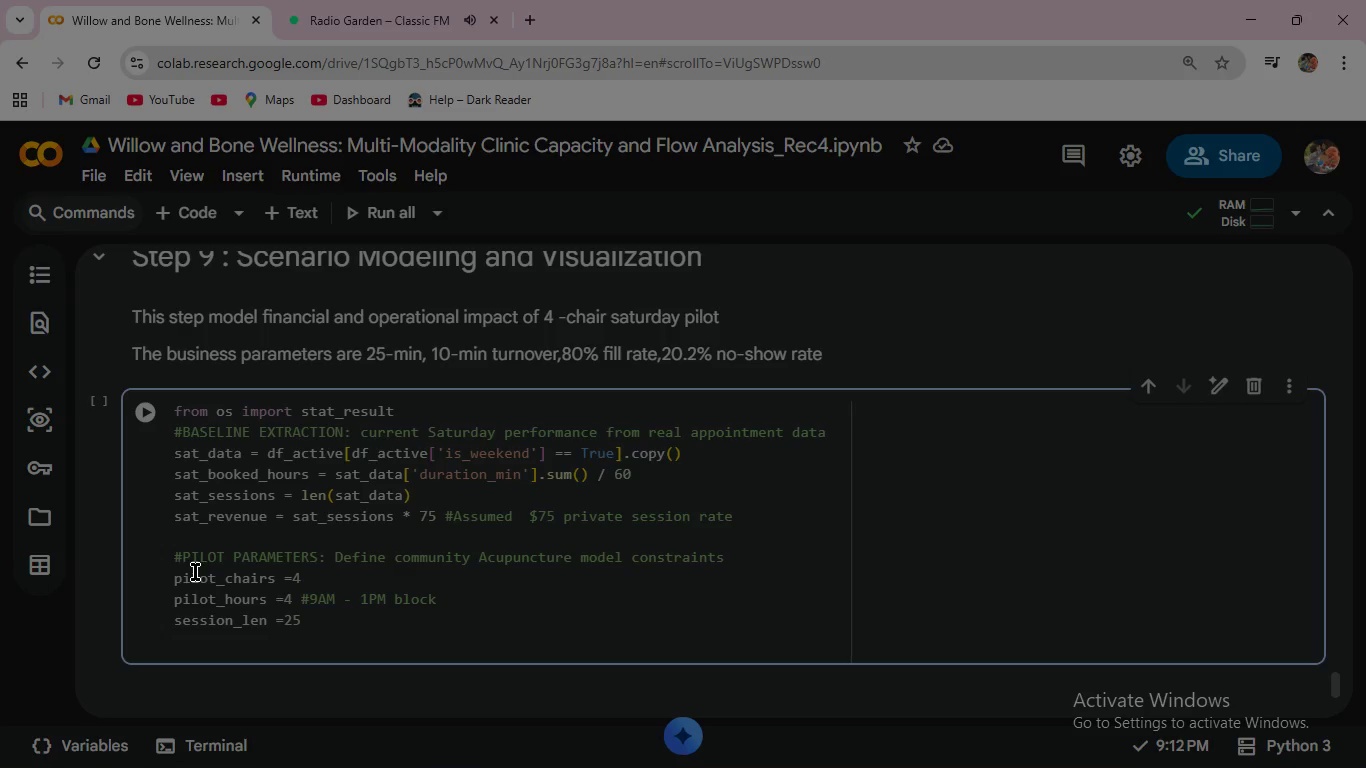 
type(turnover_time = 10)
 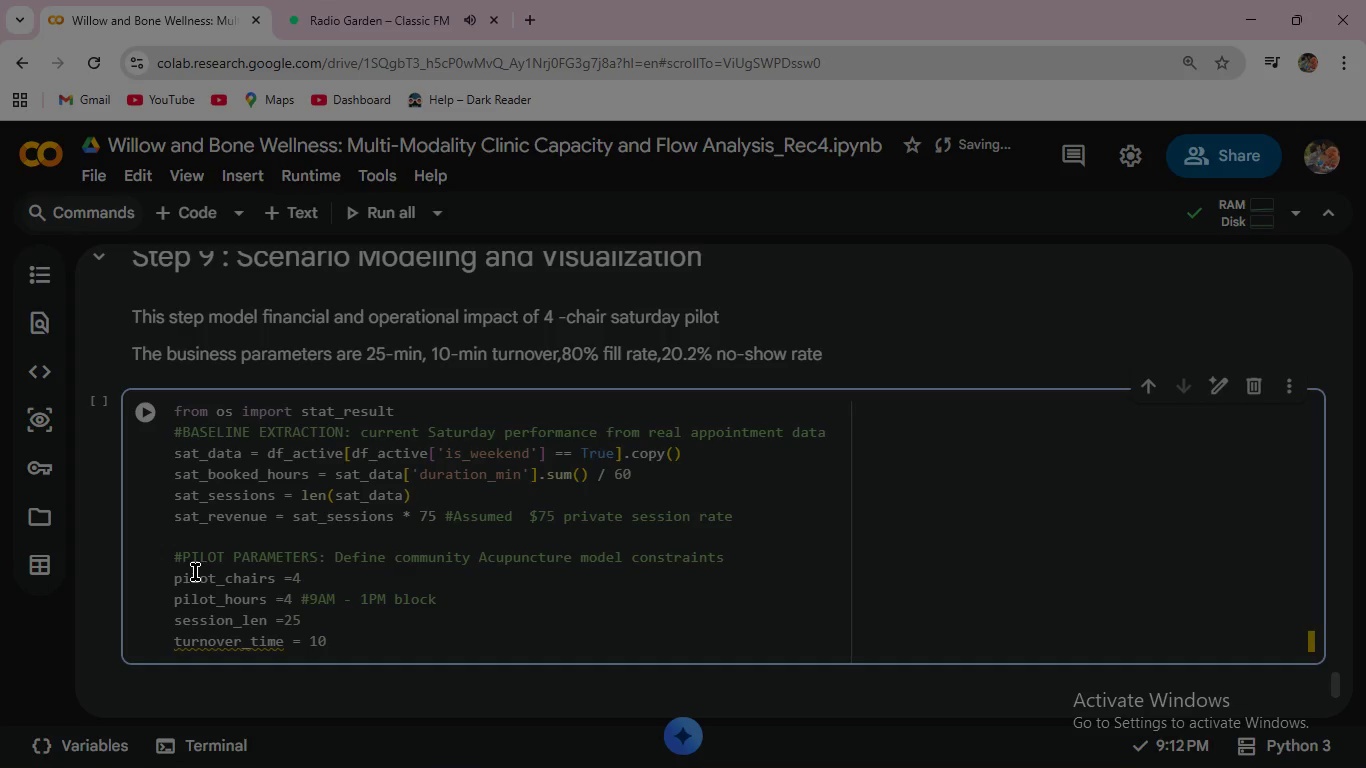 
key(Enter)
 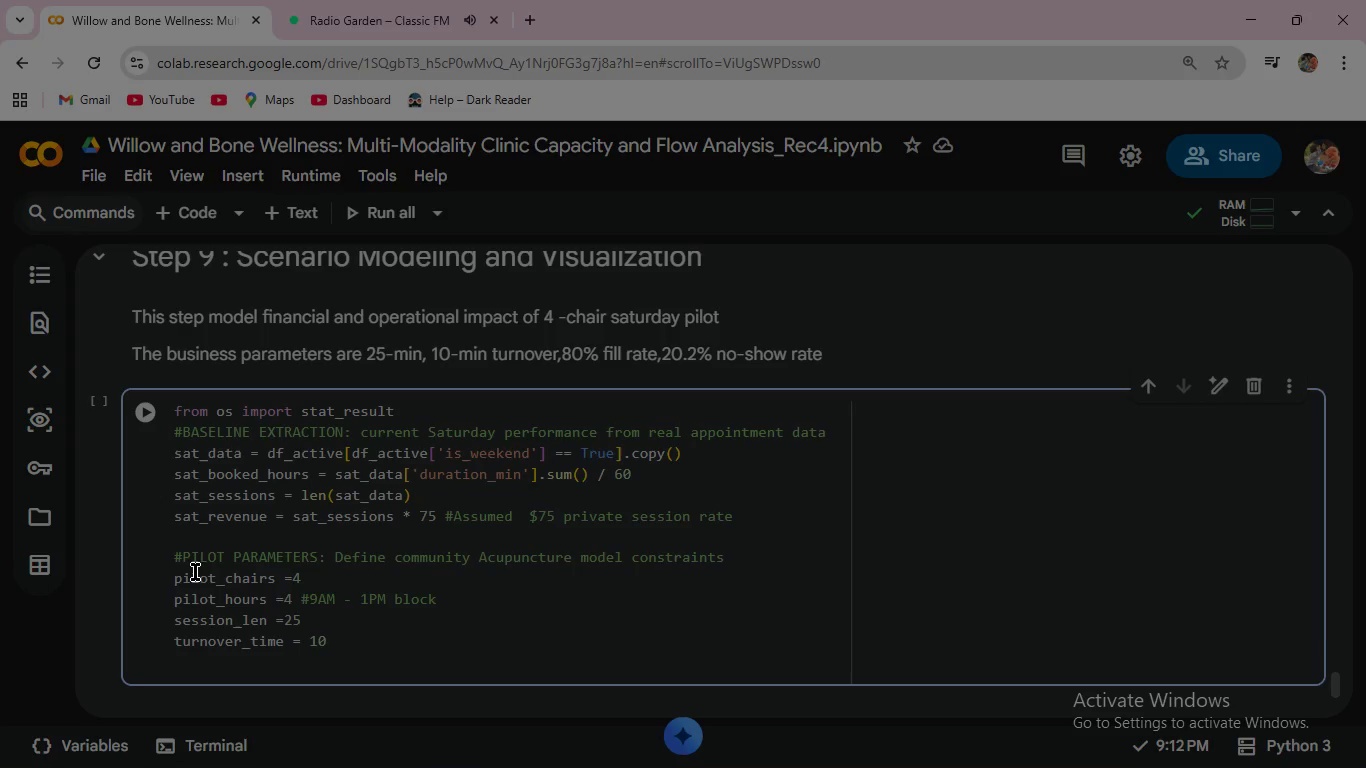 
type(cycle_time = session_len +)
 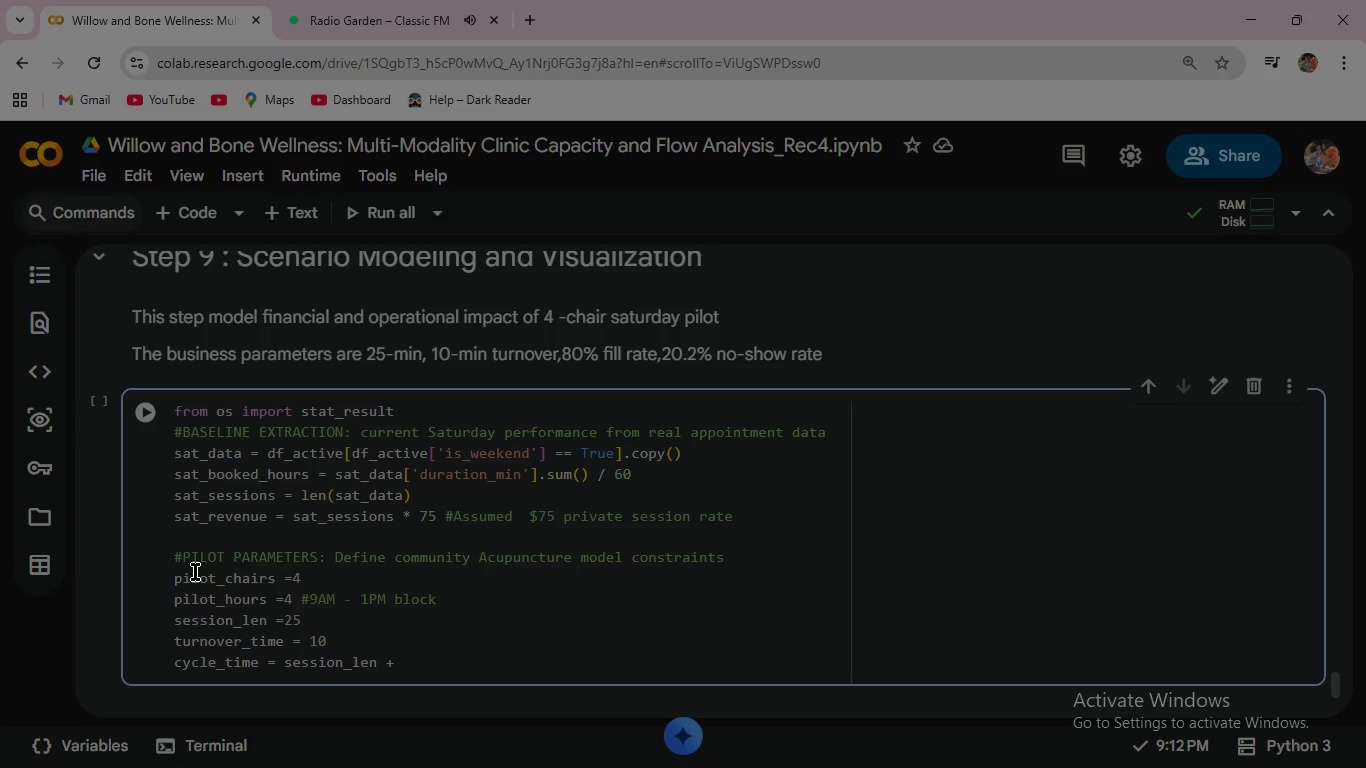 
type( turnover)
 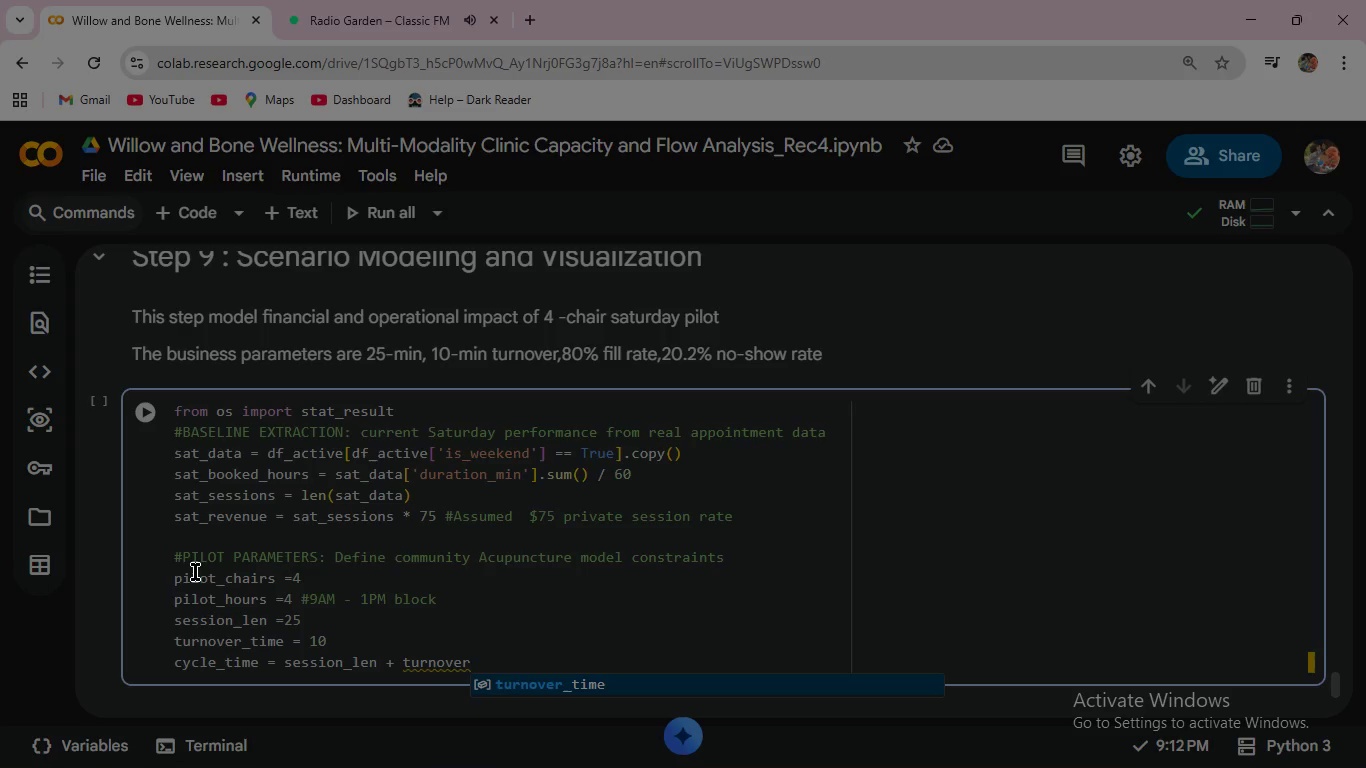 
key(Enter)
 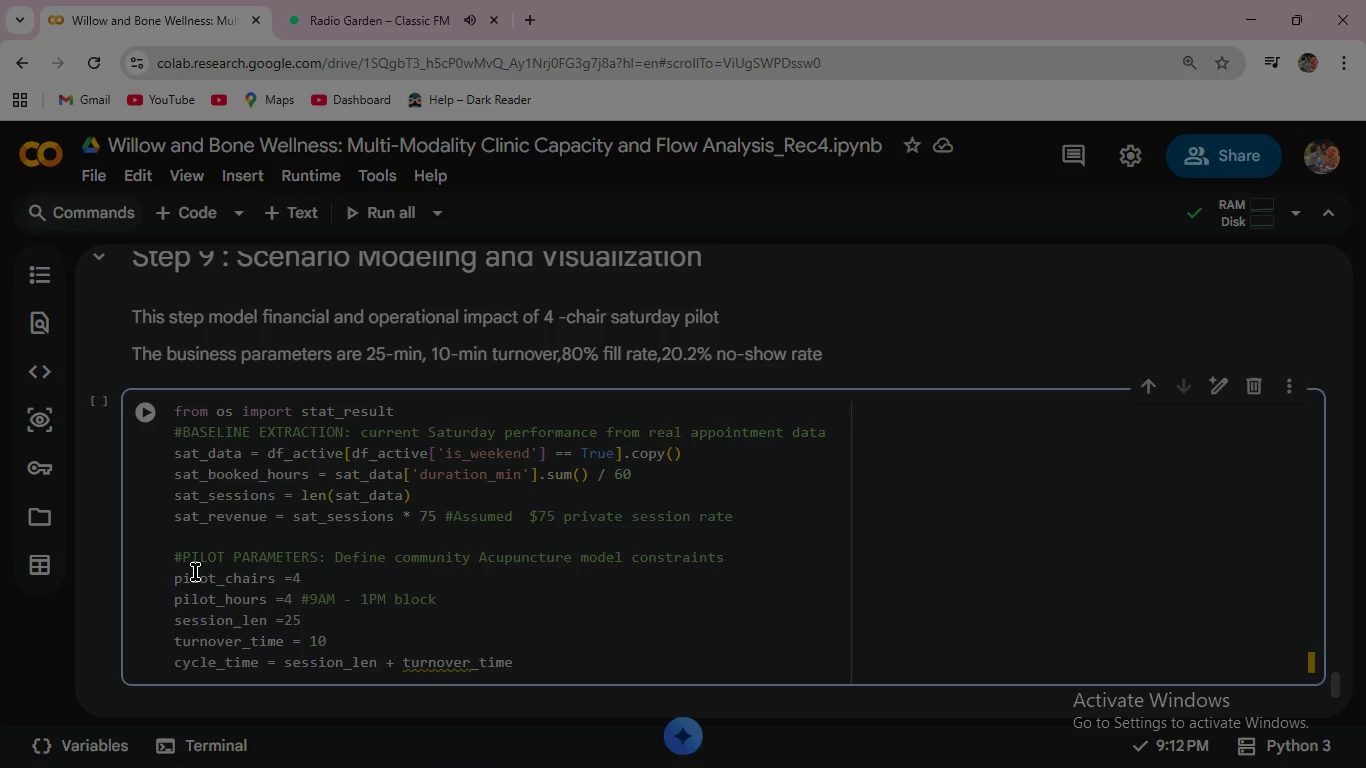 
key(Space)
 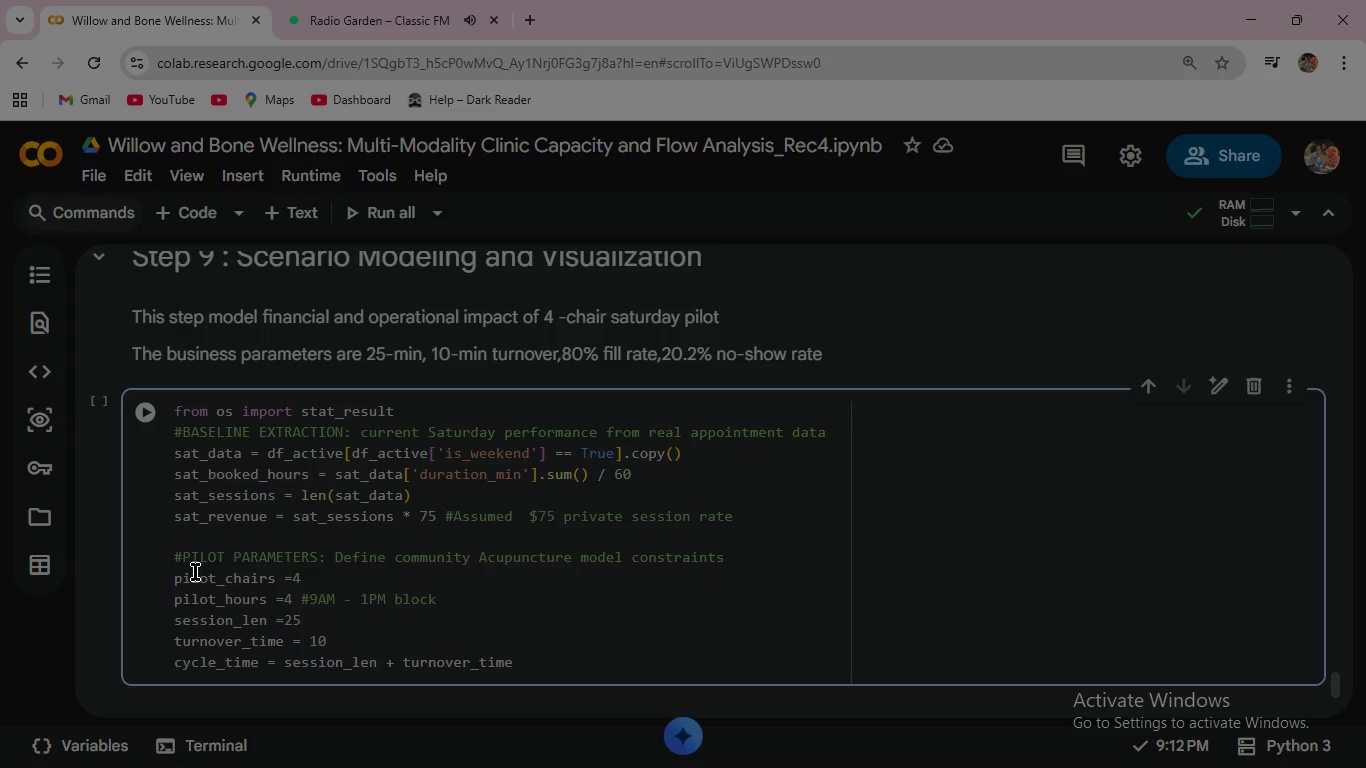 
type( # 35 min total perslo)
key(Backspace)
key(Backspace)
key(Backspace)
type( slot )
 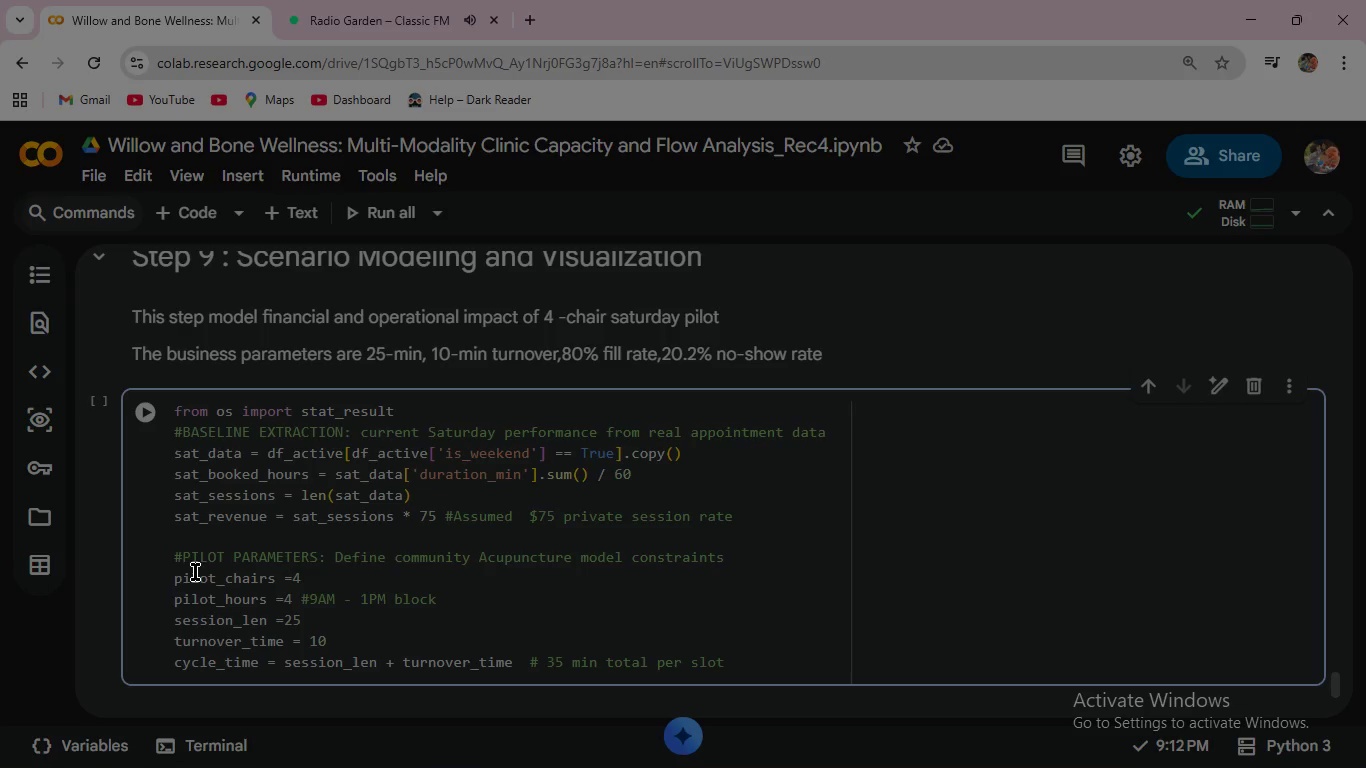 
wait(6.97)
 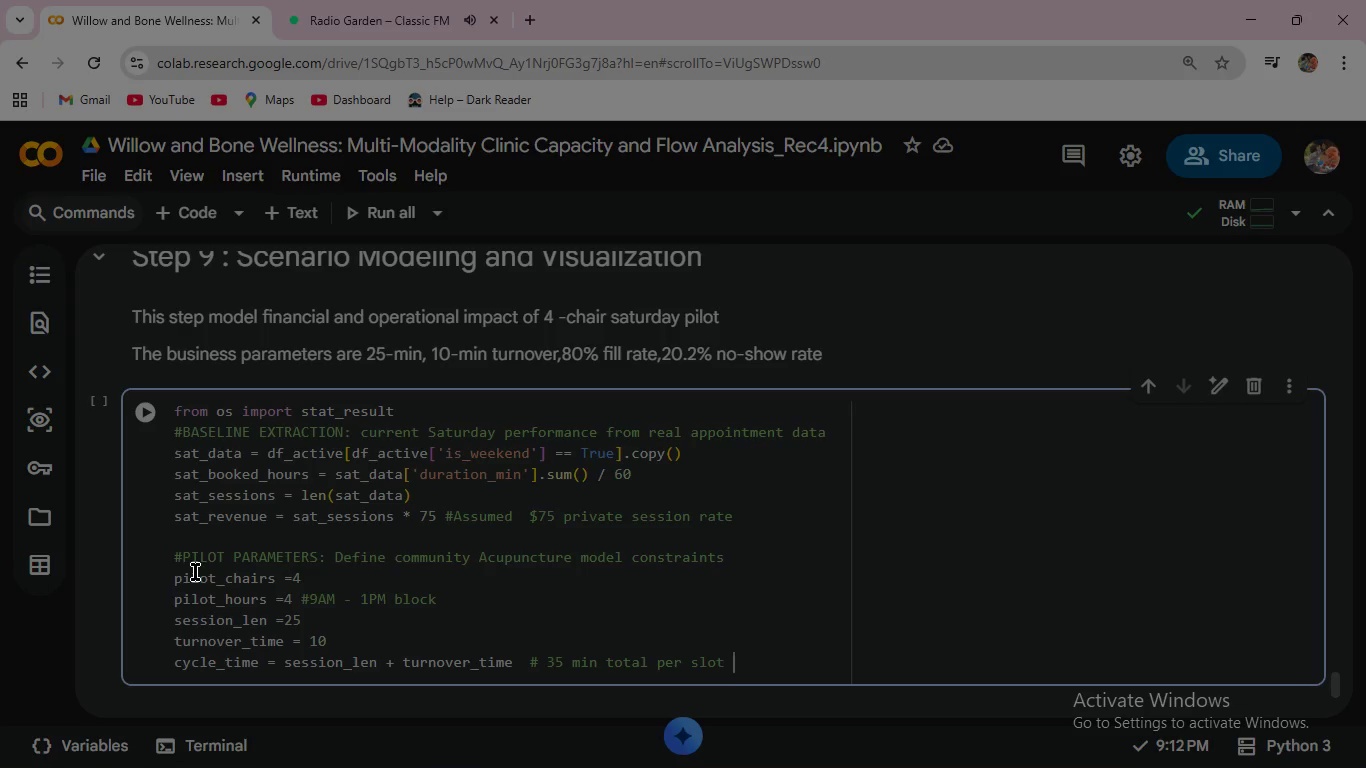 
key(Enter)
 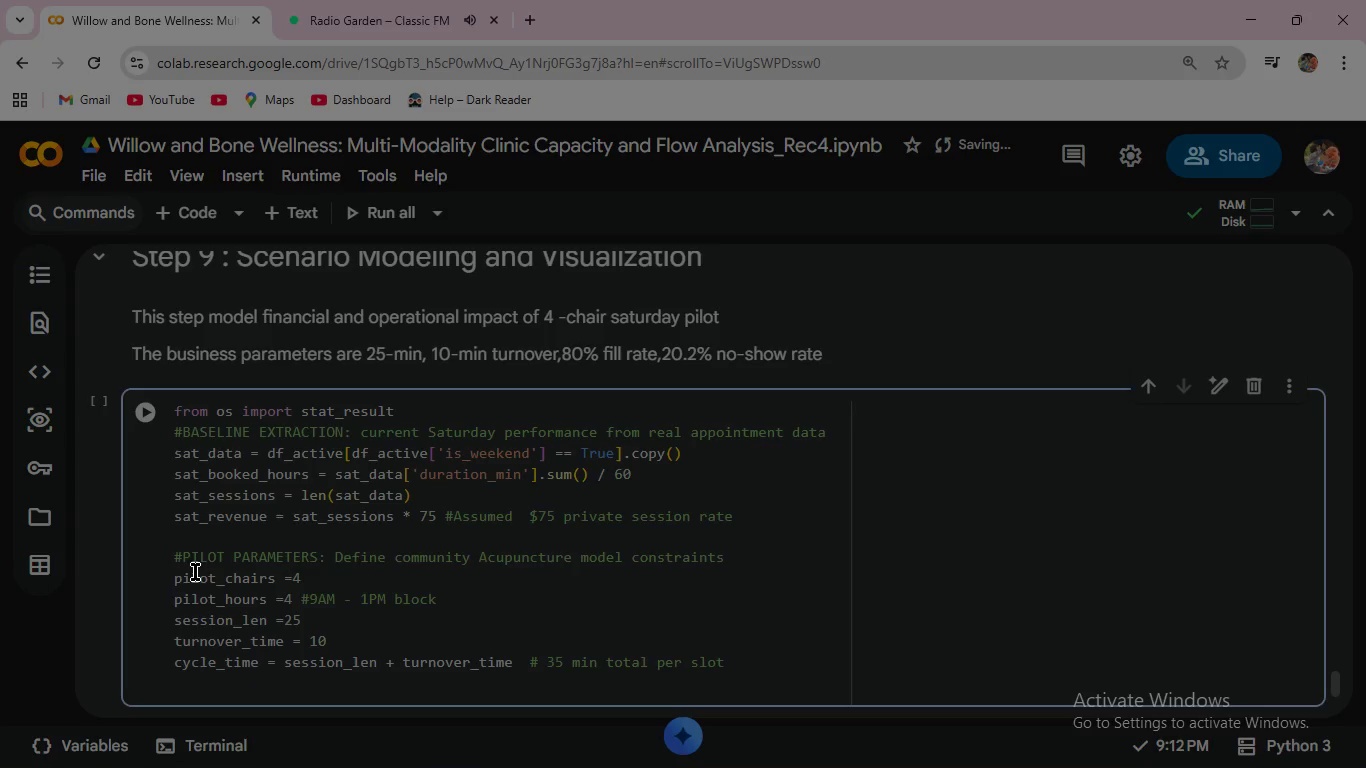 
key(Enter)
 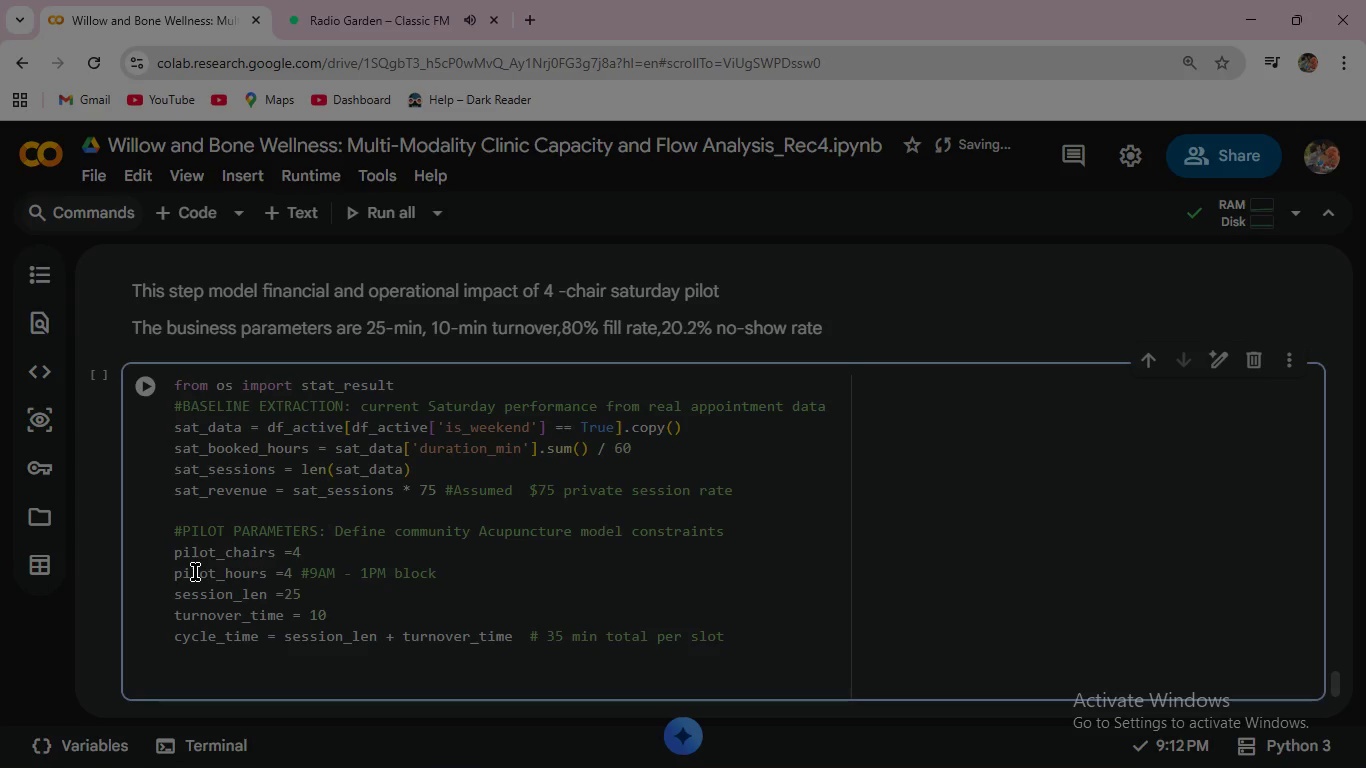 
type(#CAPACITY CALCULATION )
key(Backspace)
type(: MAX)
key(Backspace)
key(Backspace)
type(ax theoretical session base on time /chair constraints )
 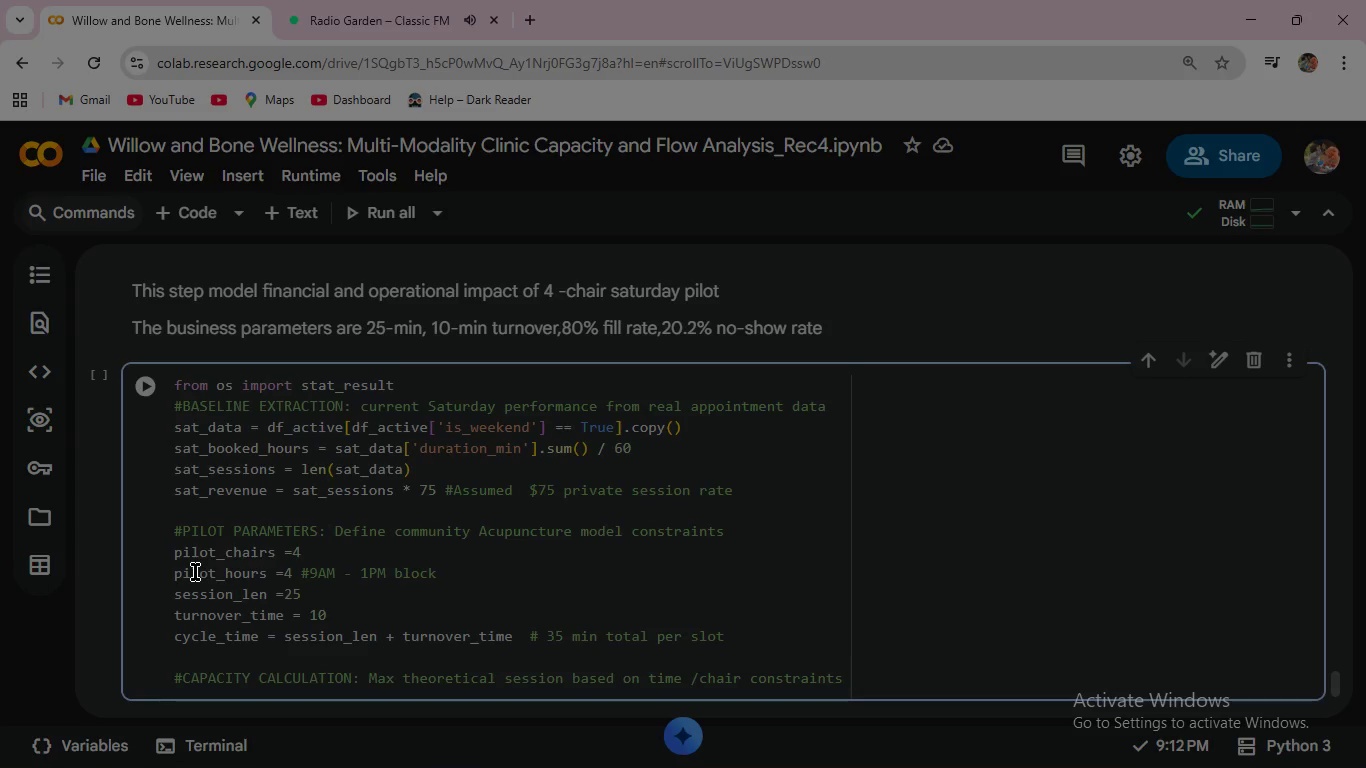 
 